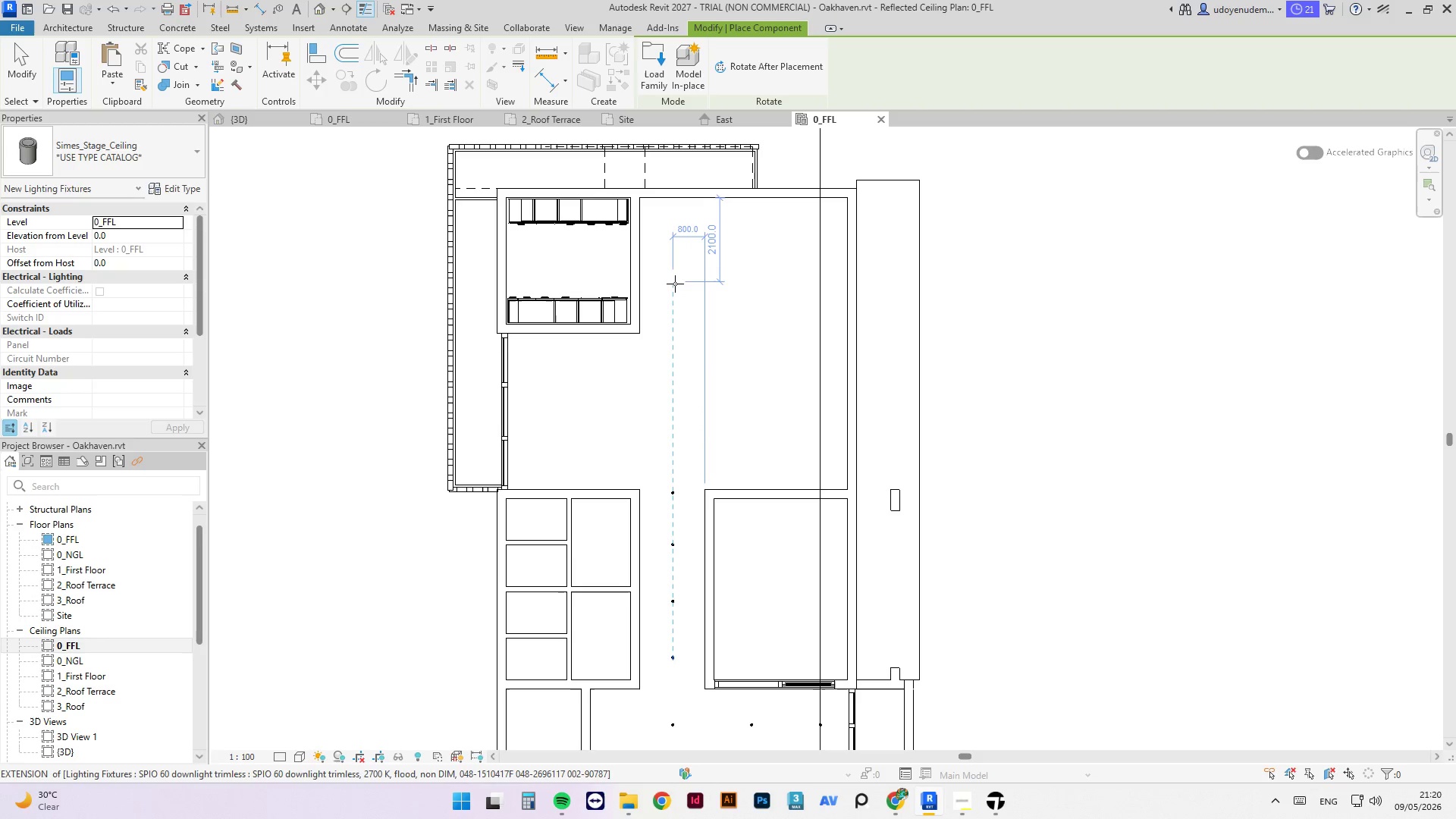 
left_click([673, 283])
 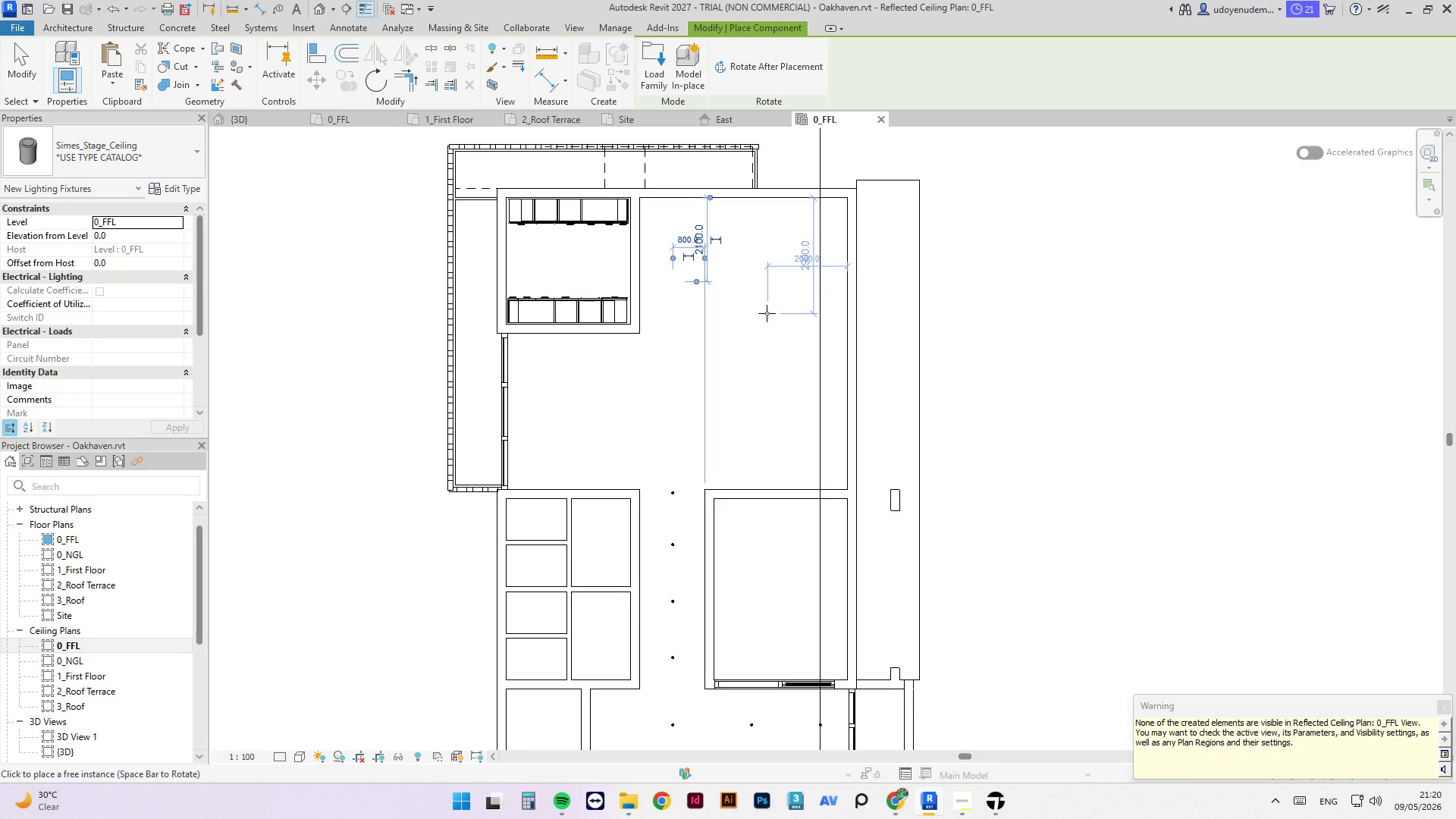 
wait(13.27)
 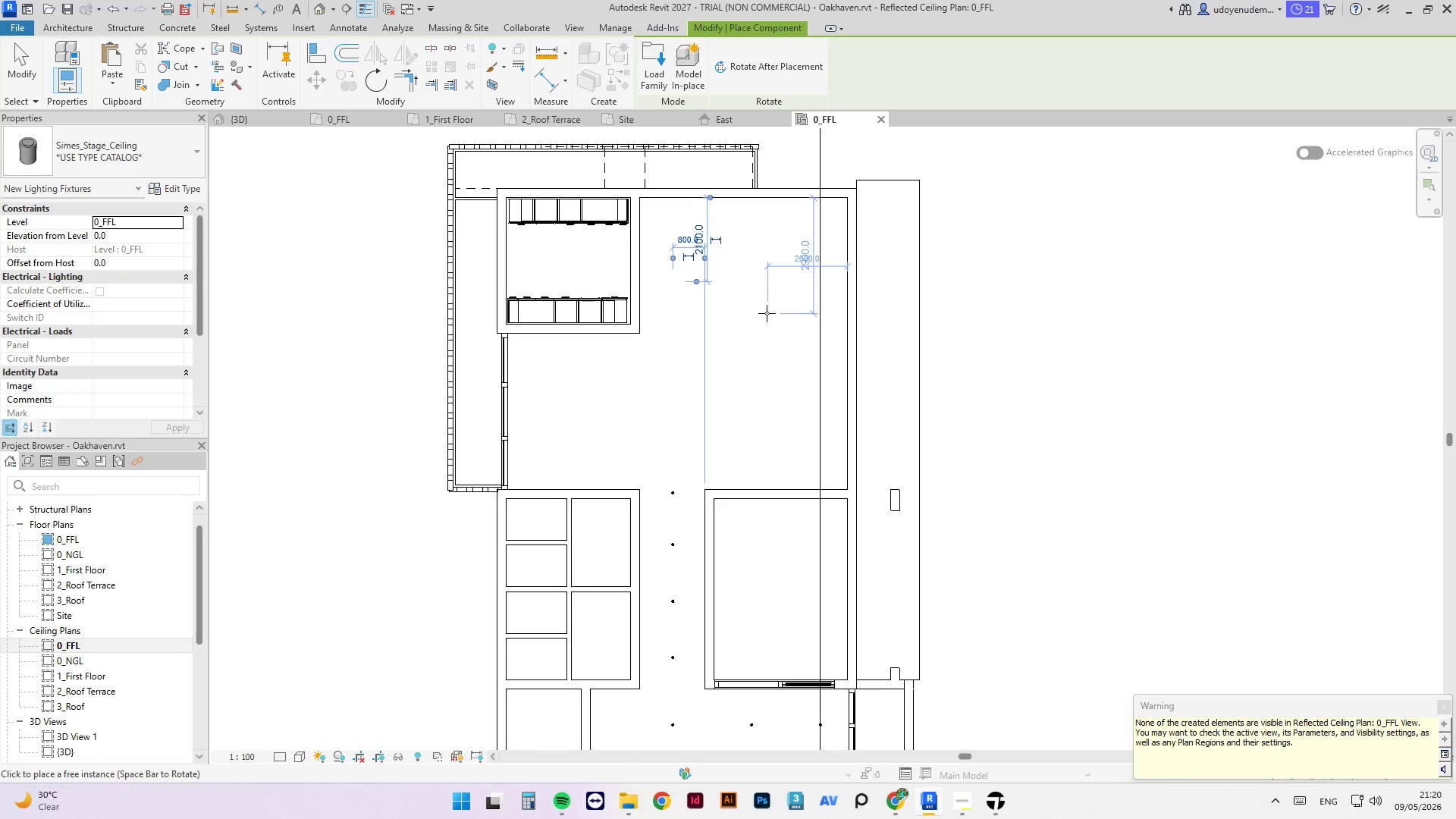 
key(Escape)
 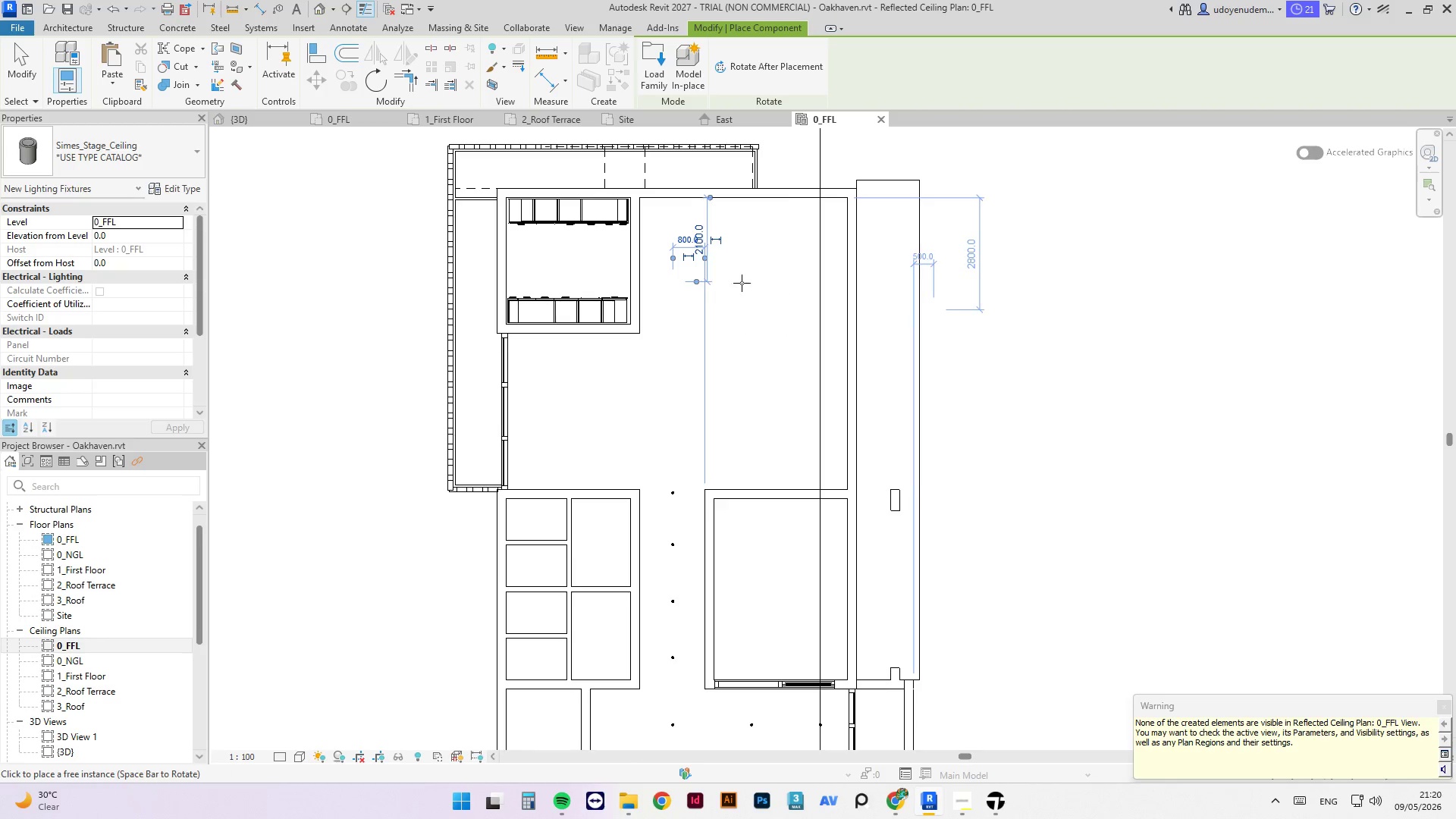 
key(Escape)
 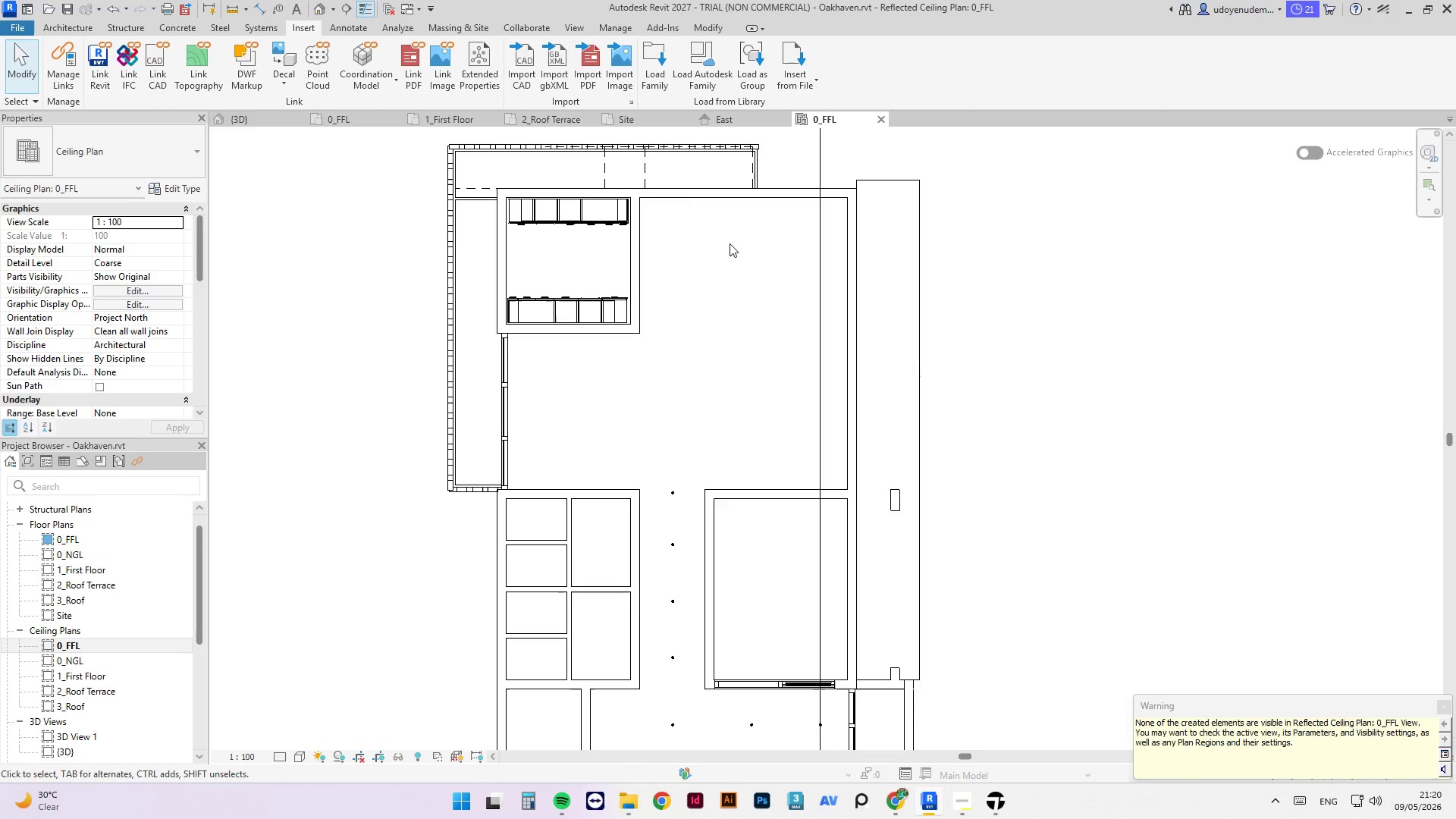 
left_click_drag(start_coordinate=[730, 241], to_coordinate=[682, 332])
 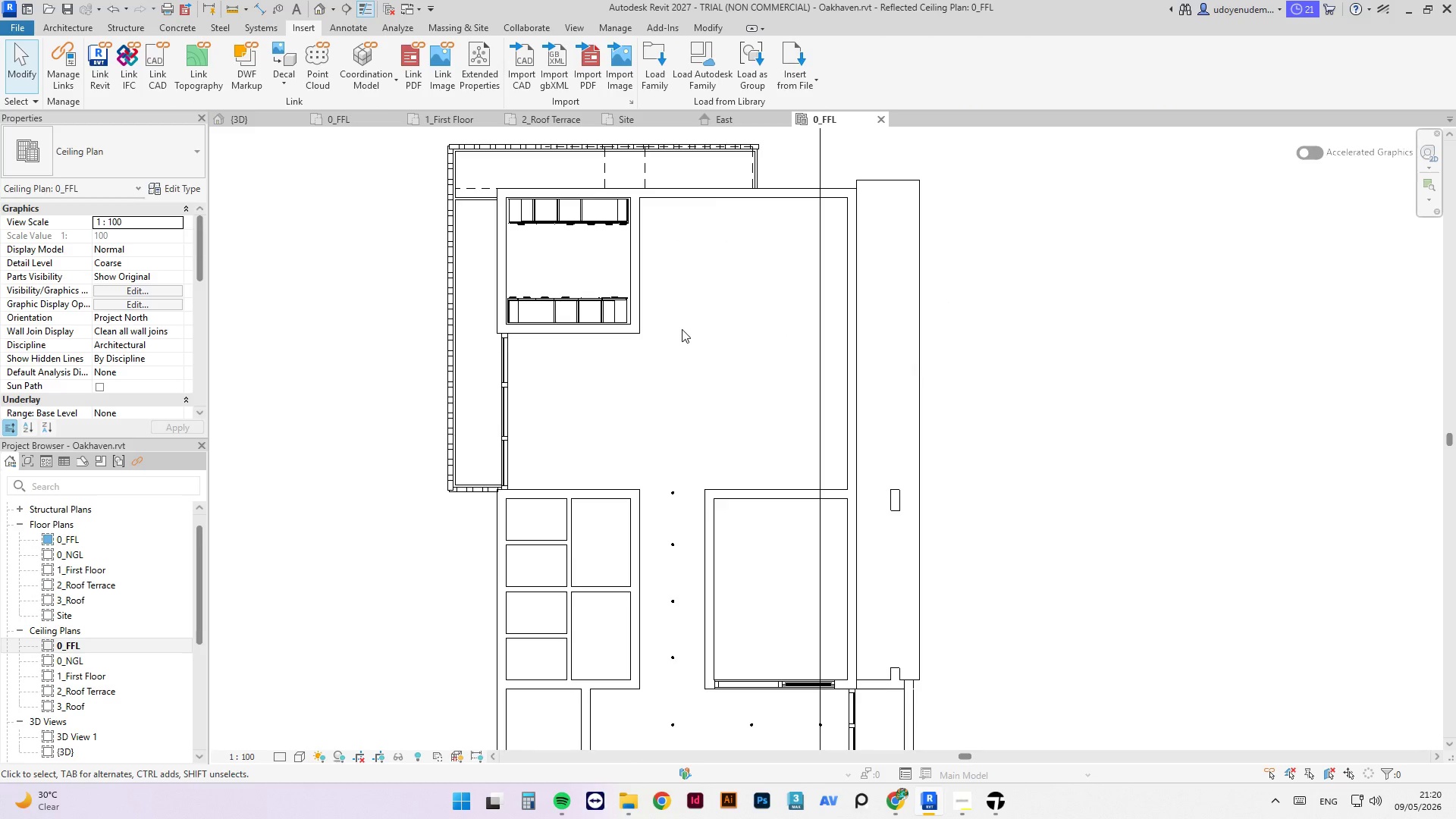 
key(Control+Z)
 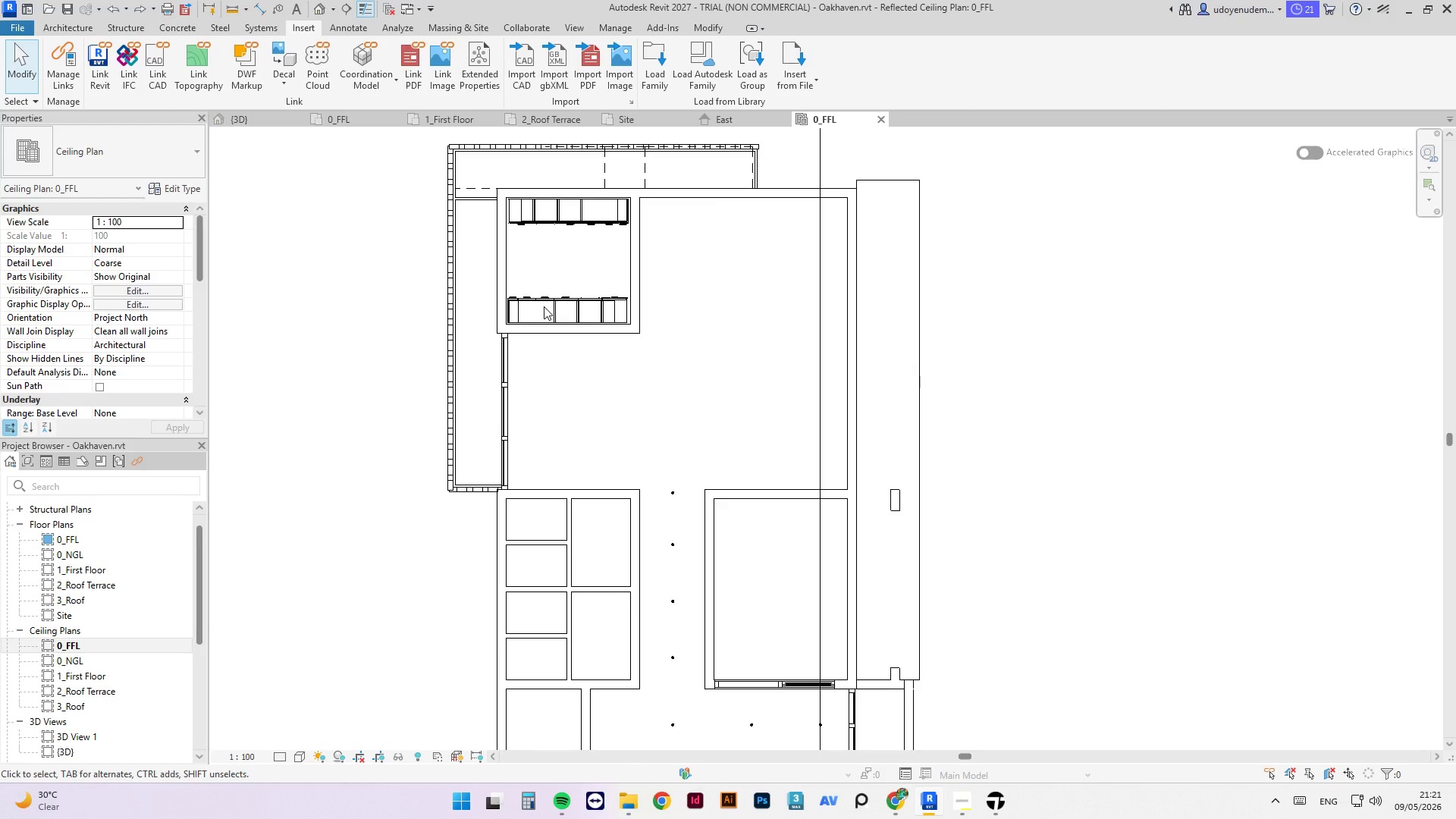 
type(cm)
 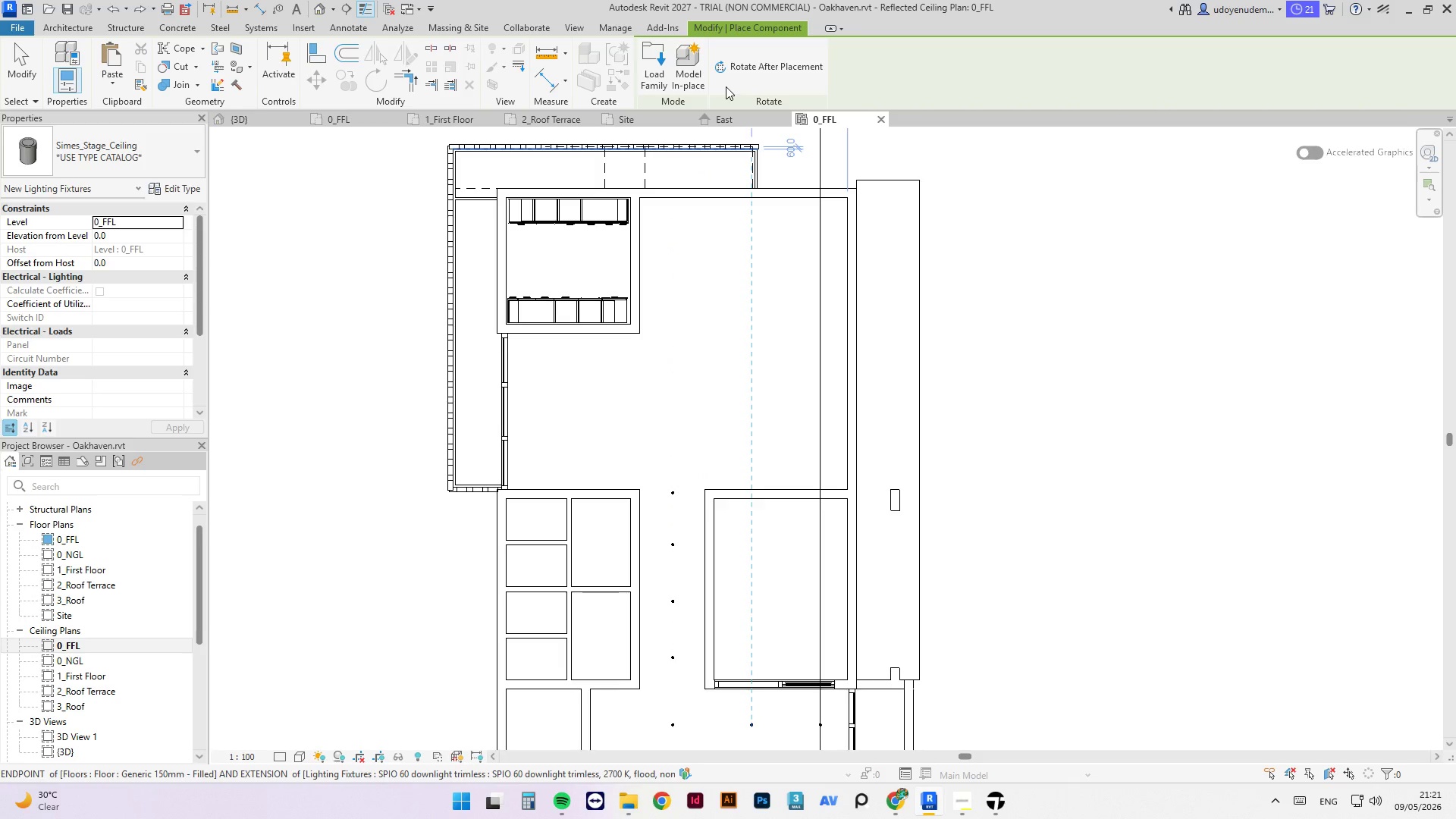 
key(Escape)
 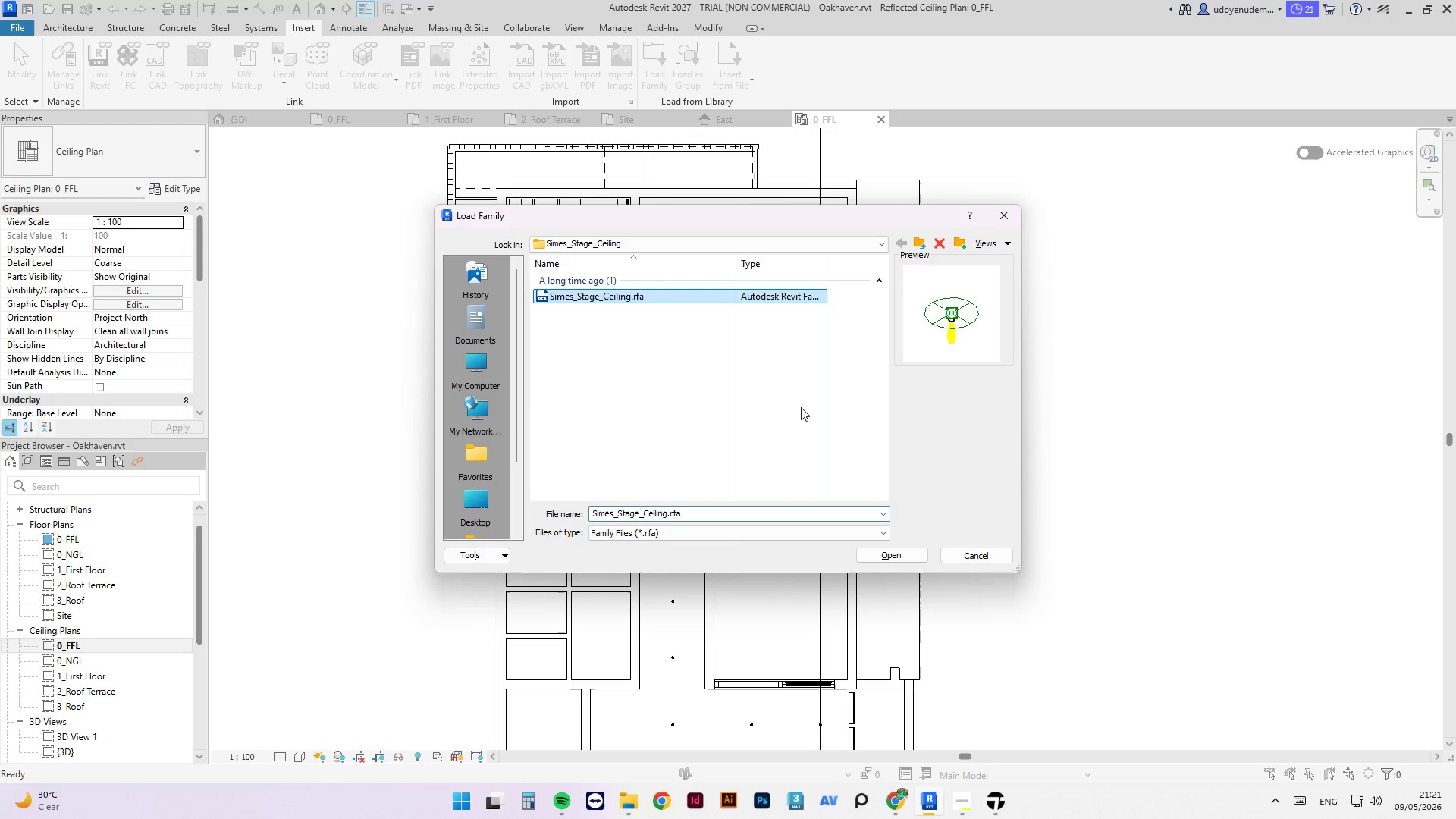 
left_click([905, 558])
 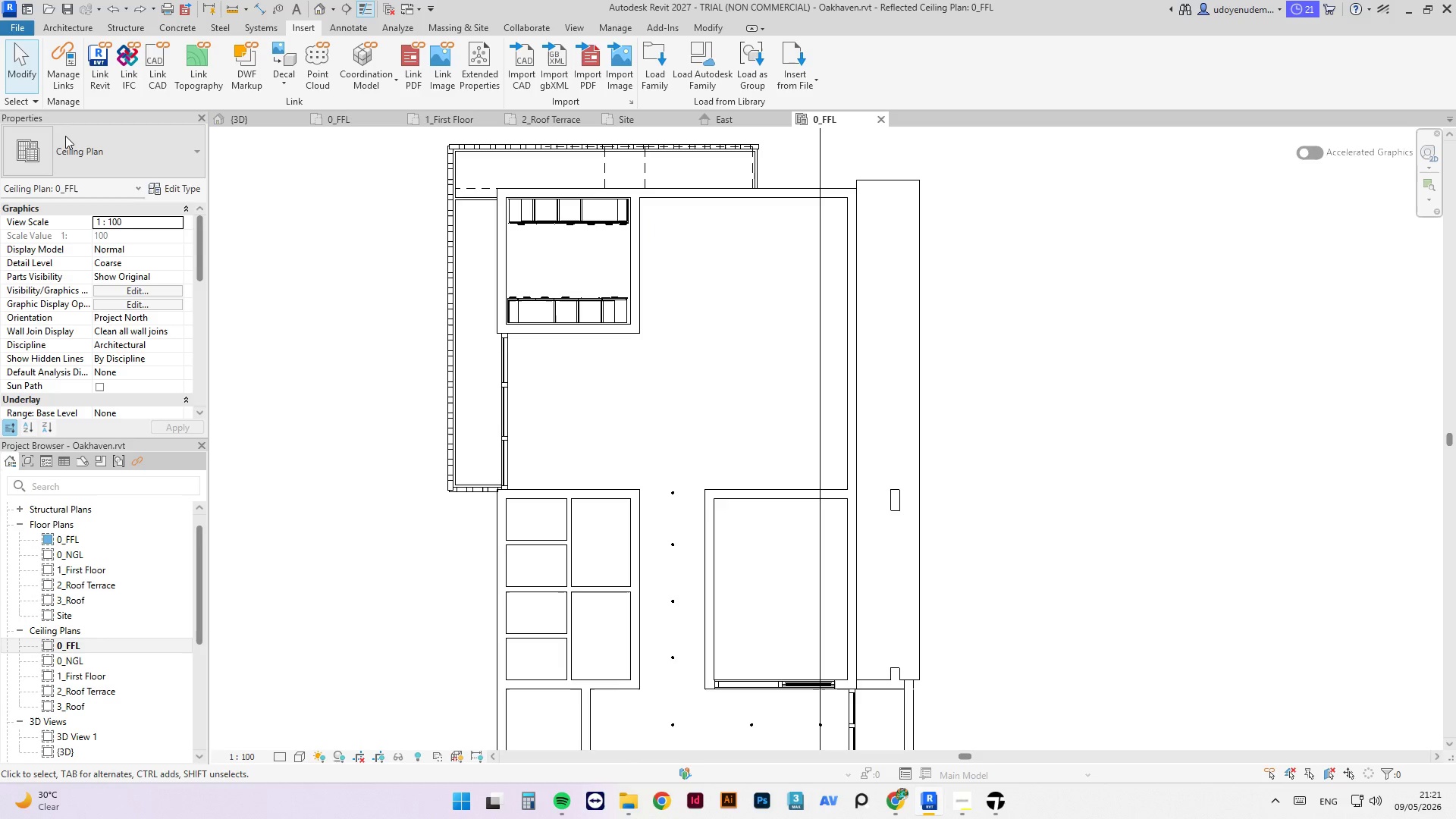 
wait(6.33)
 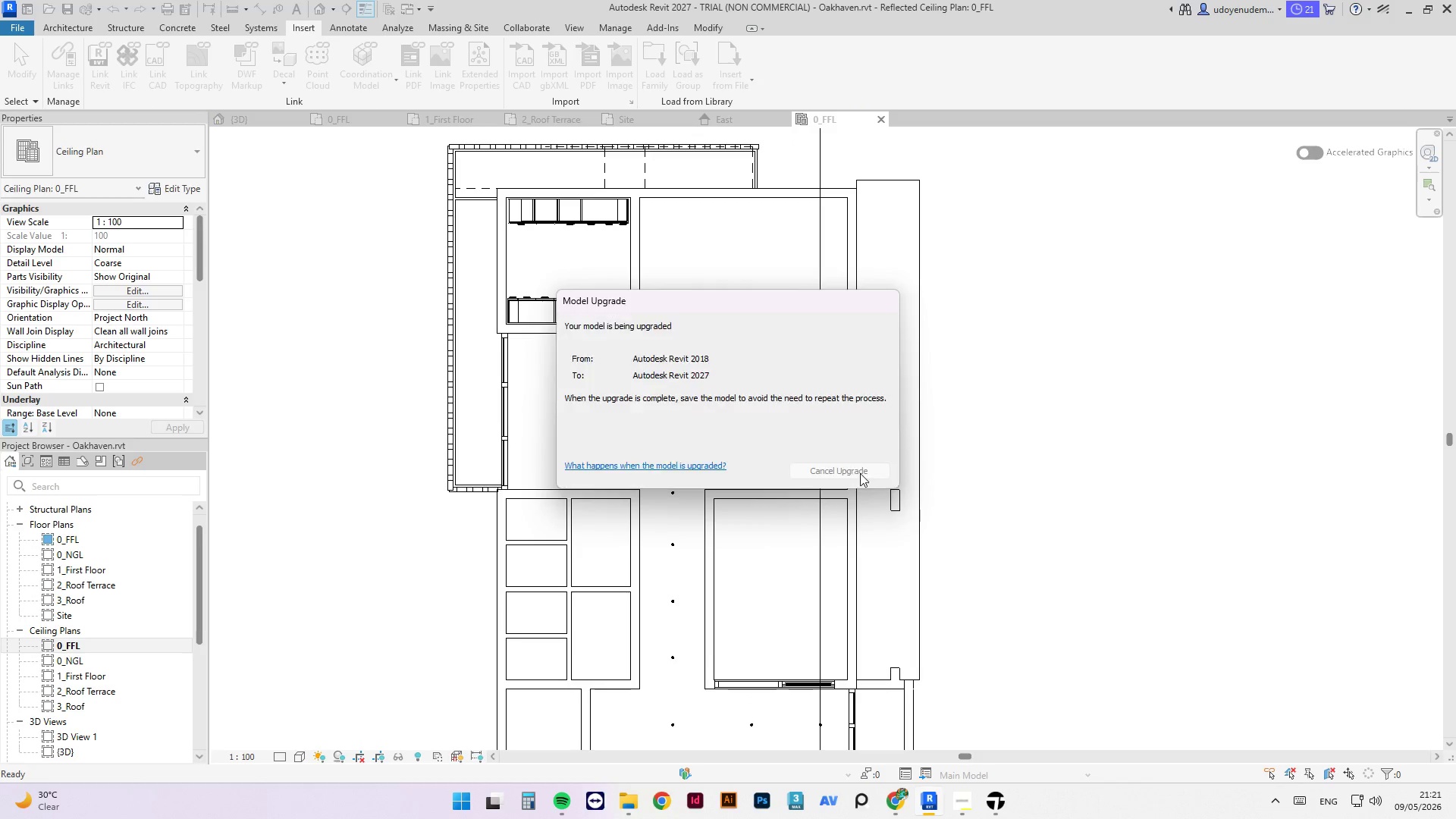 
type(cm)
 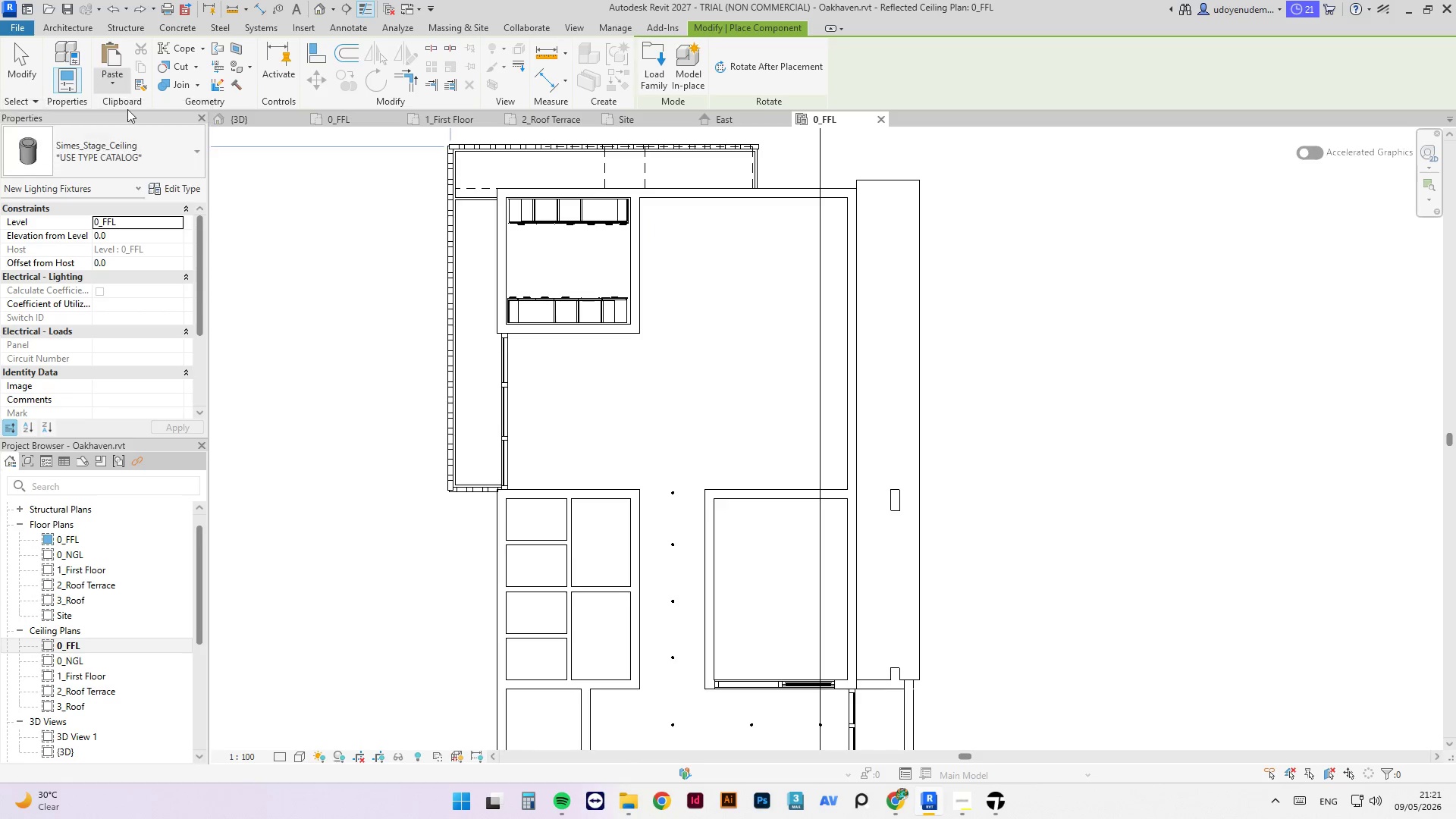 
mouse_move([171, 173])
 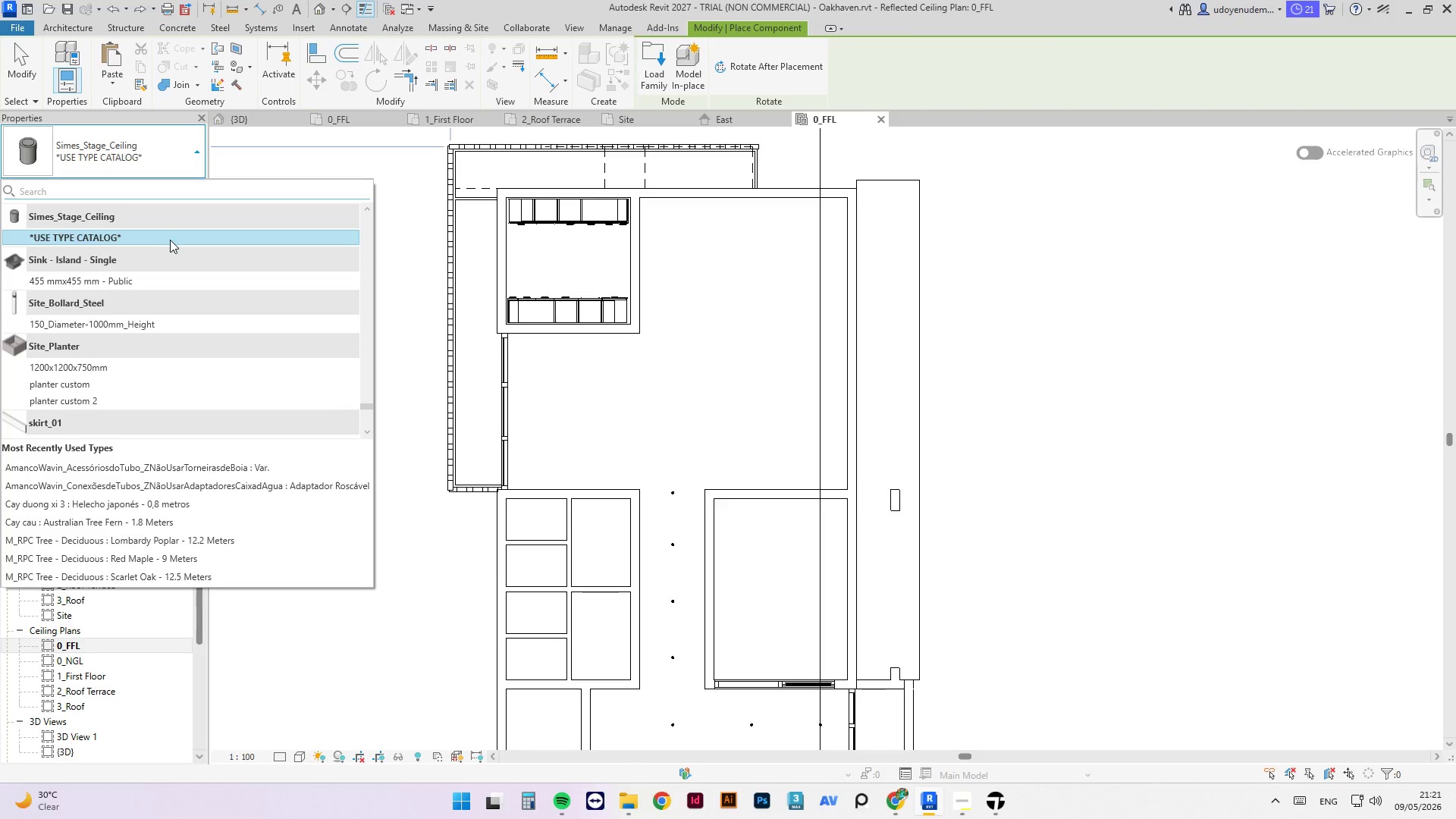 
scroll: coordinate [148, 253], scroll_direction: up, amount: 2.0
 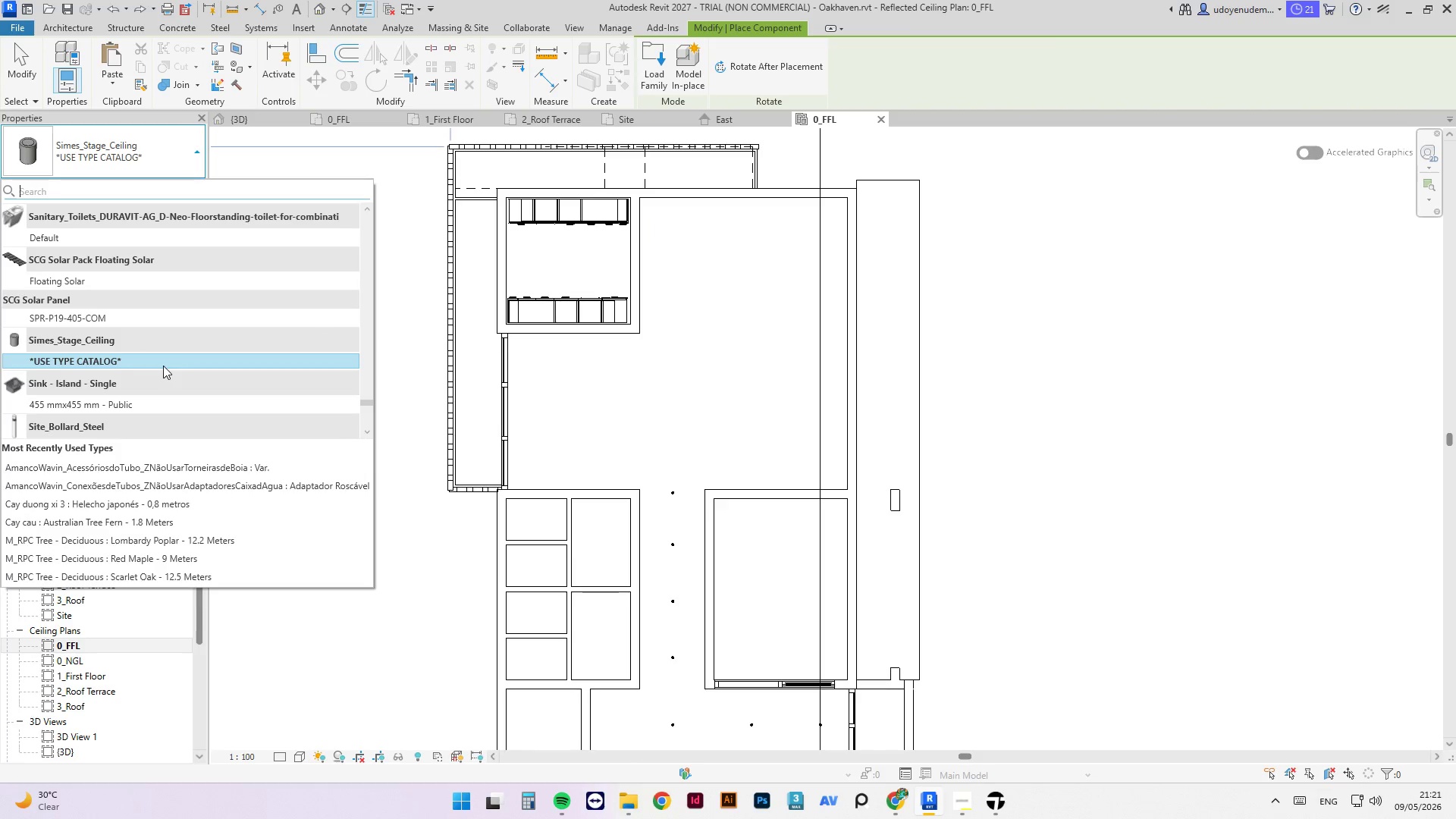 
left_click([162, 362])
 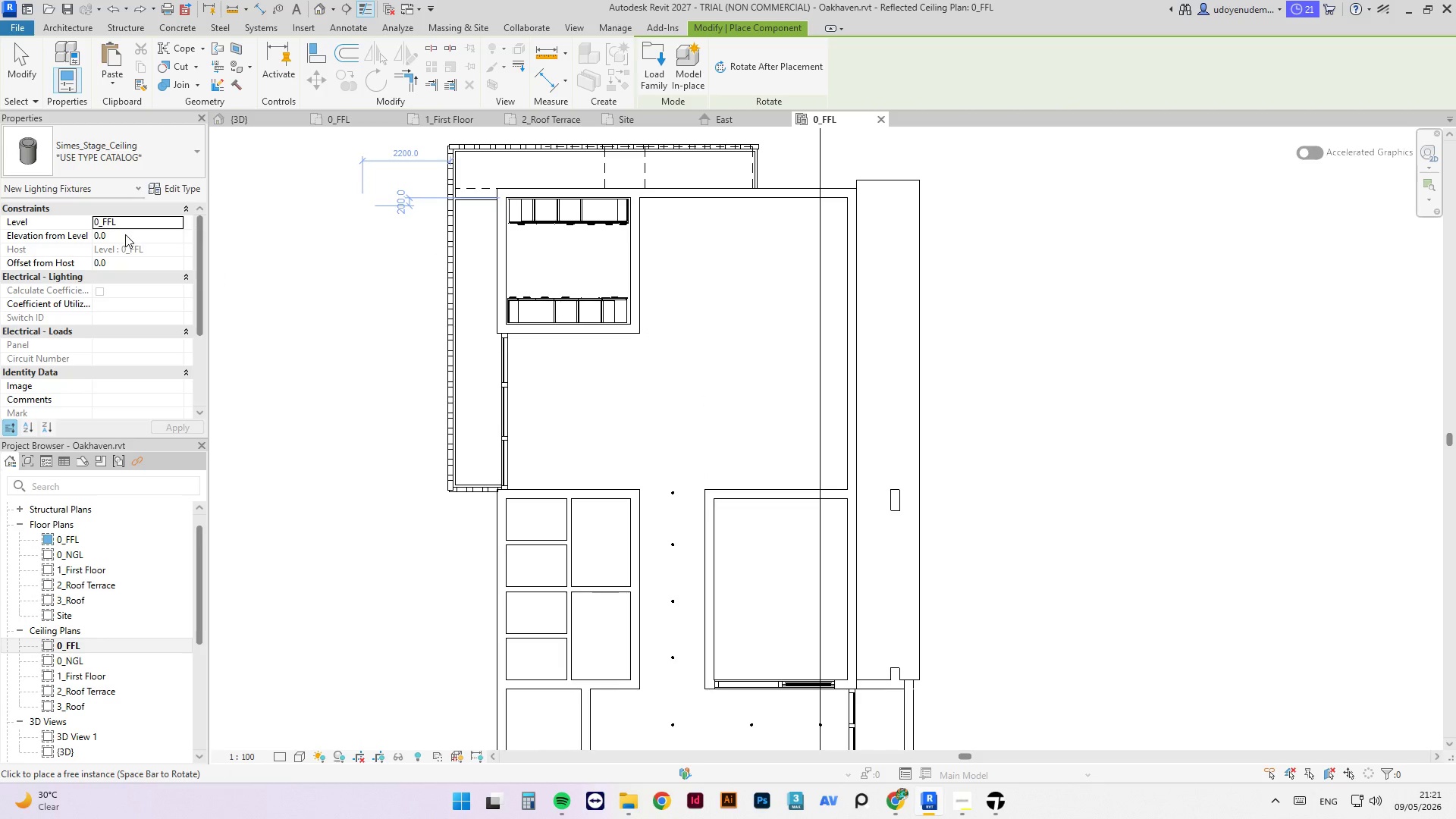 
wait(9.52)
 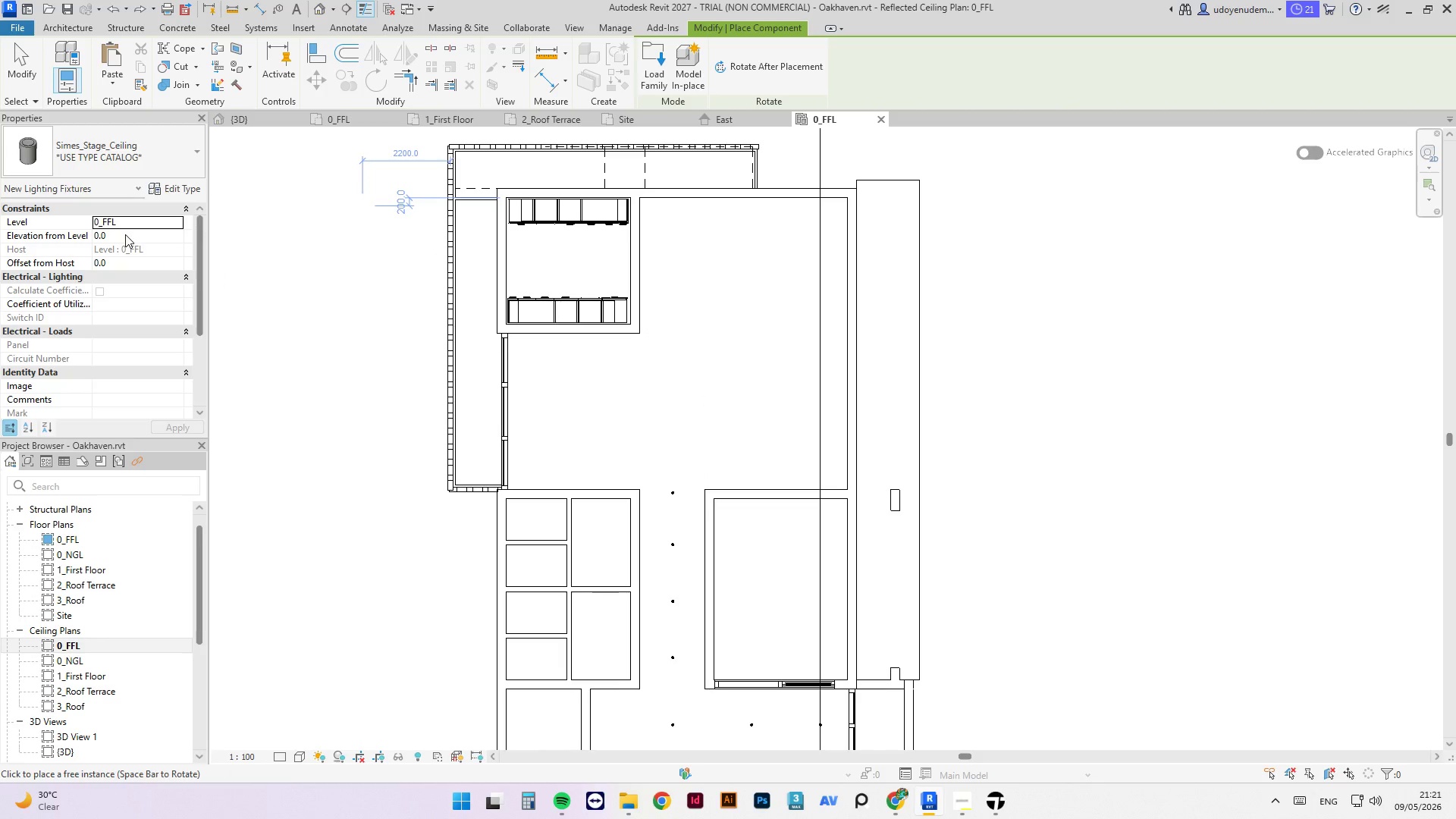 
left_click([155, 237])
 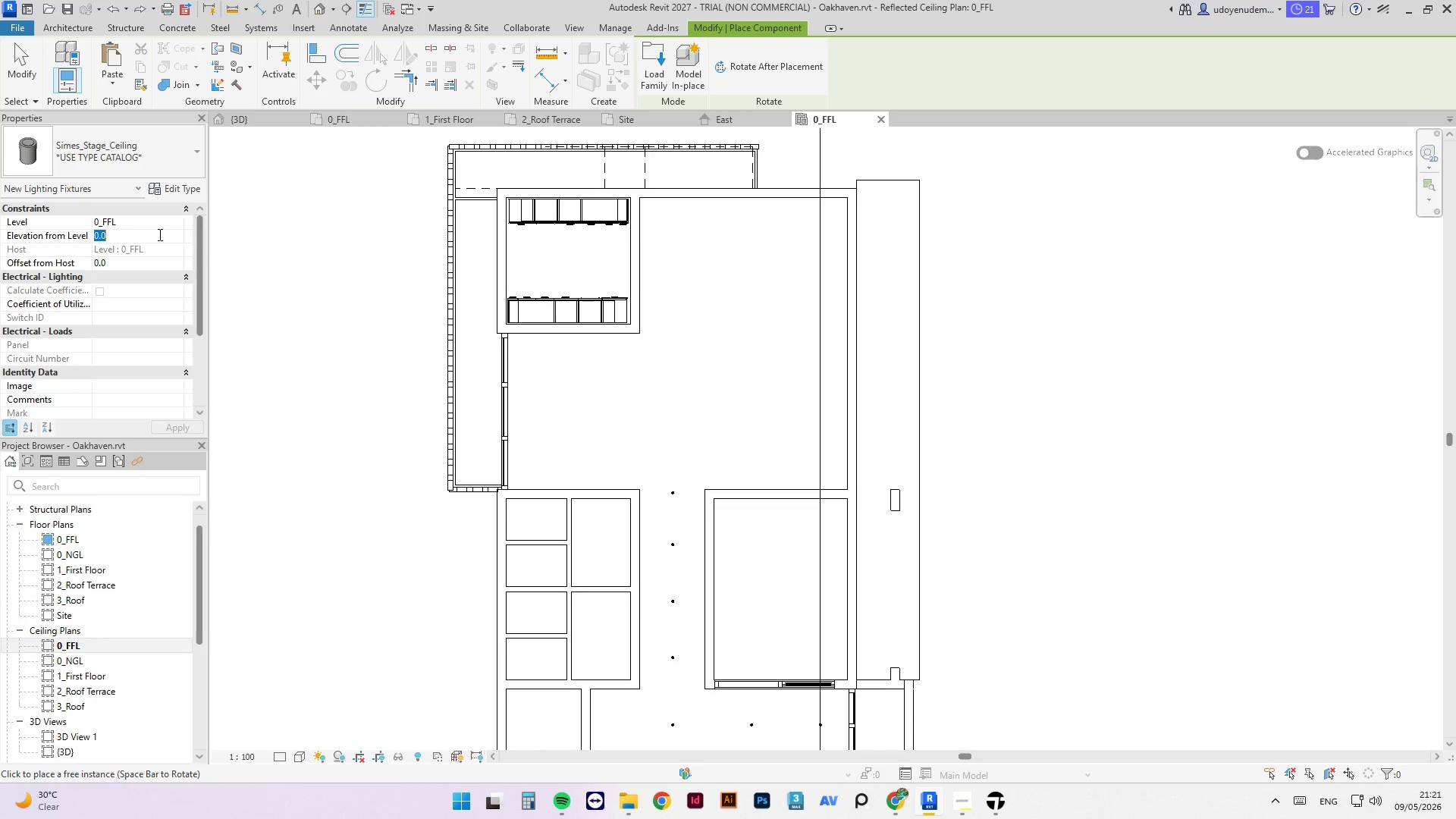 
key(Numpad2)
 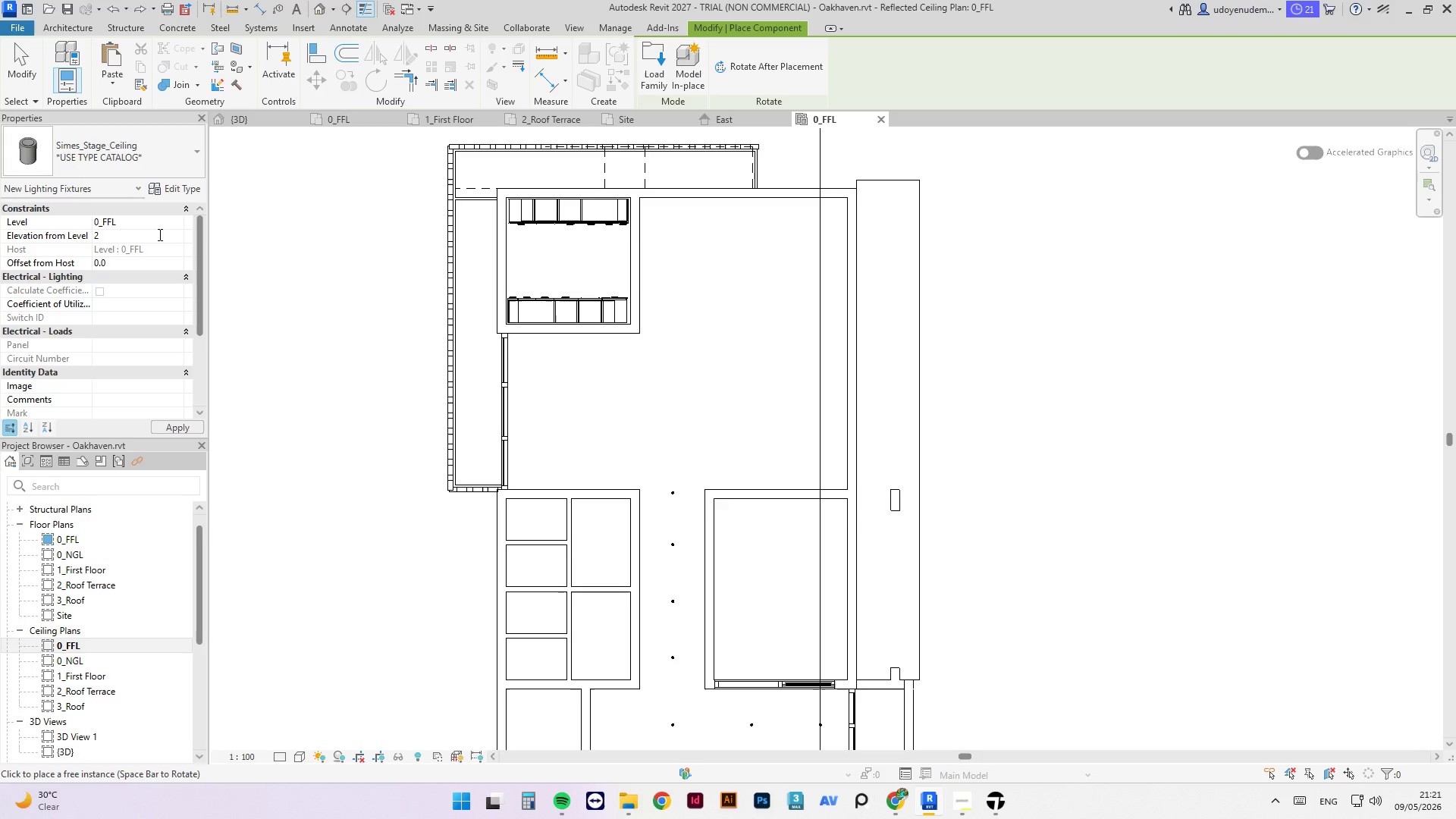 
key(Numpad8)
 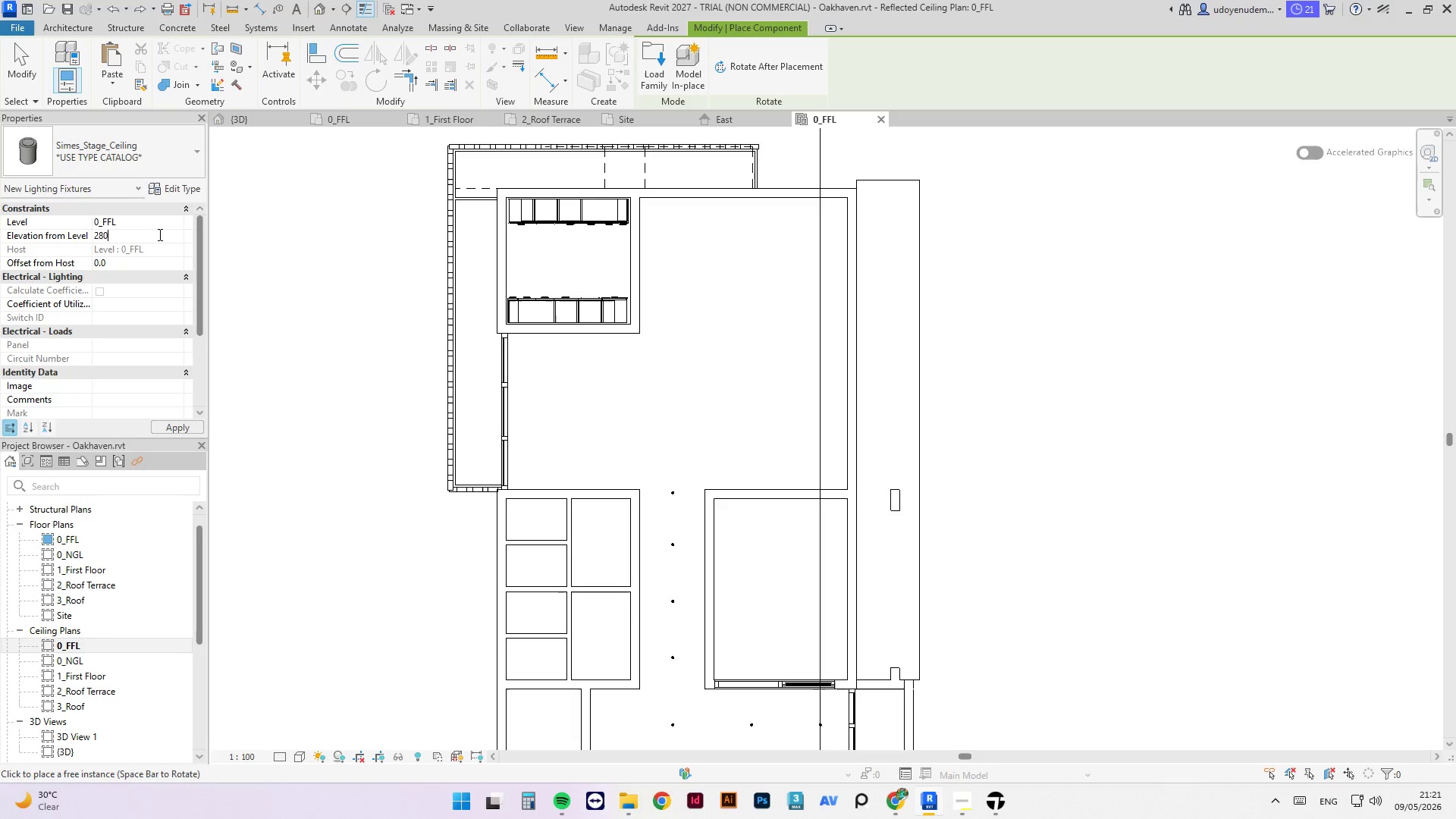 
key(Numpad0)
 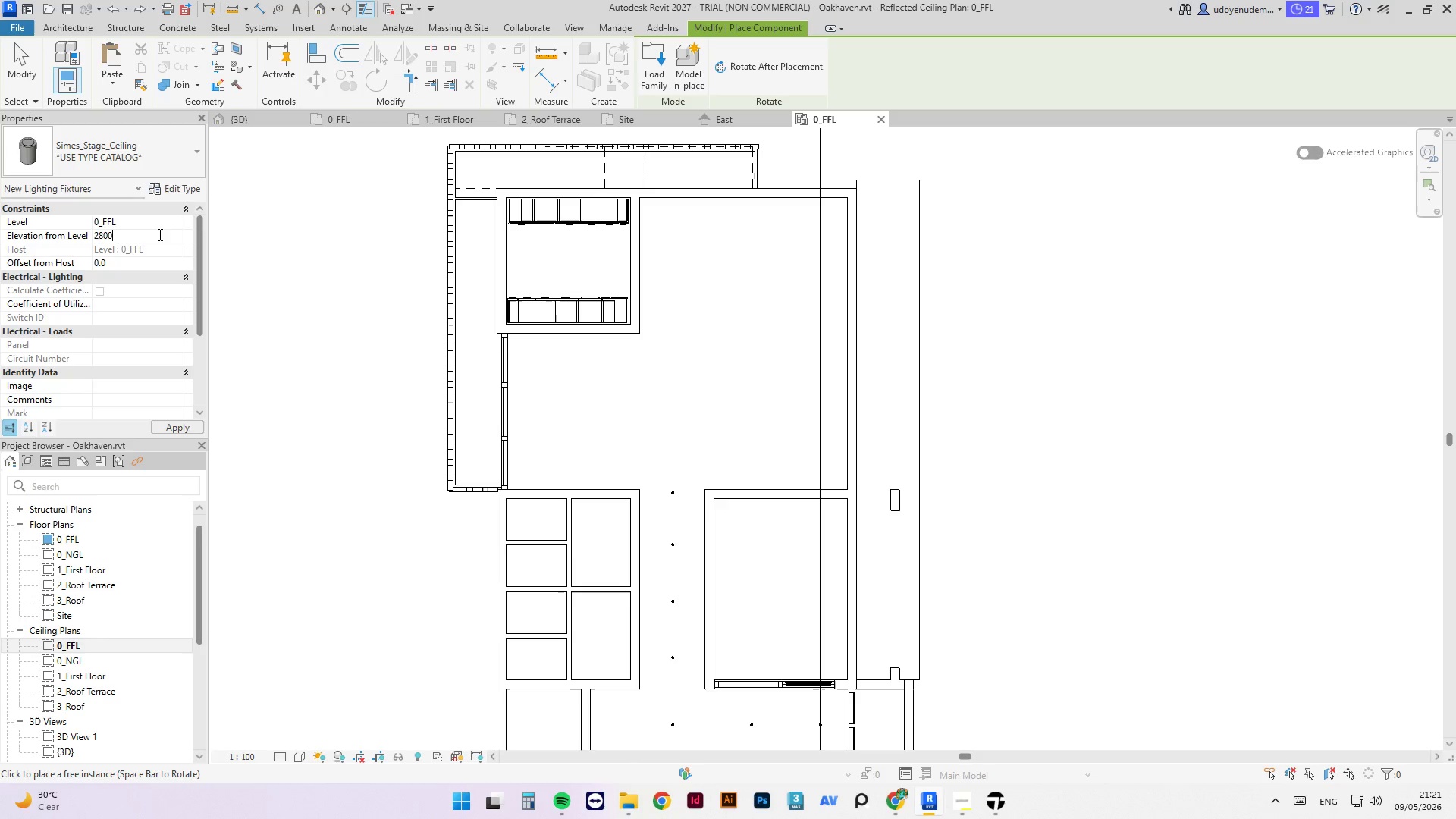 
key(Numpad0)
 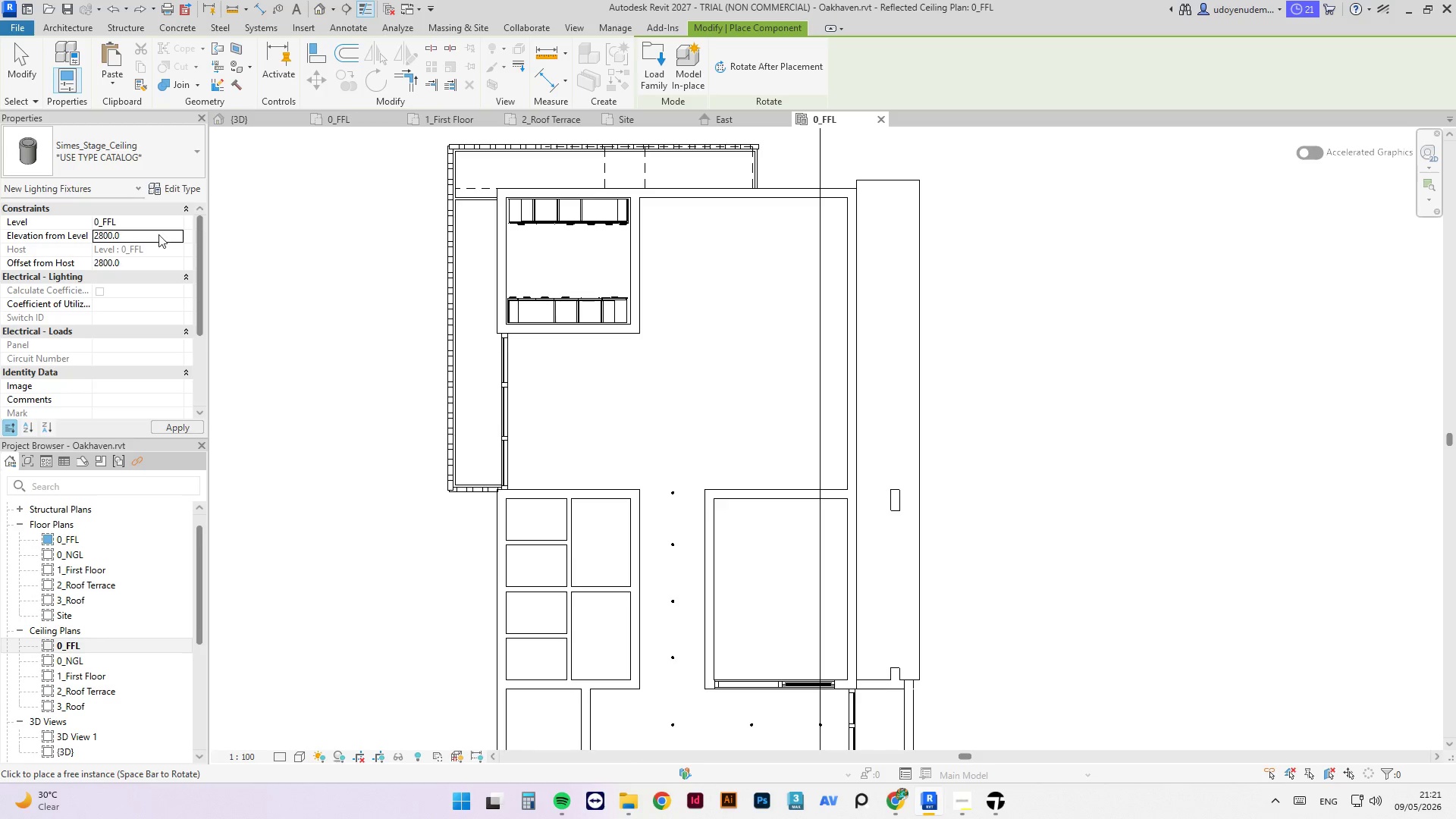 
key(NumpadEnter)
 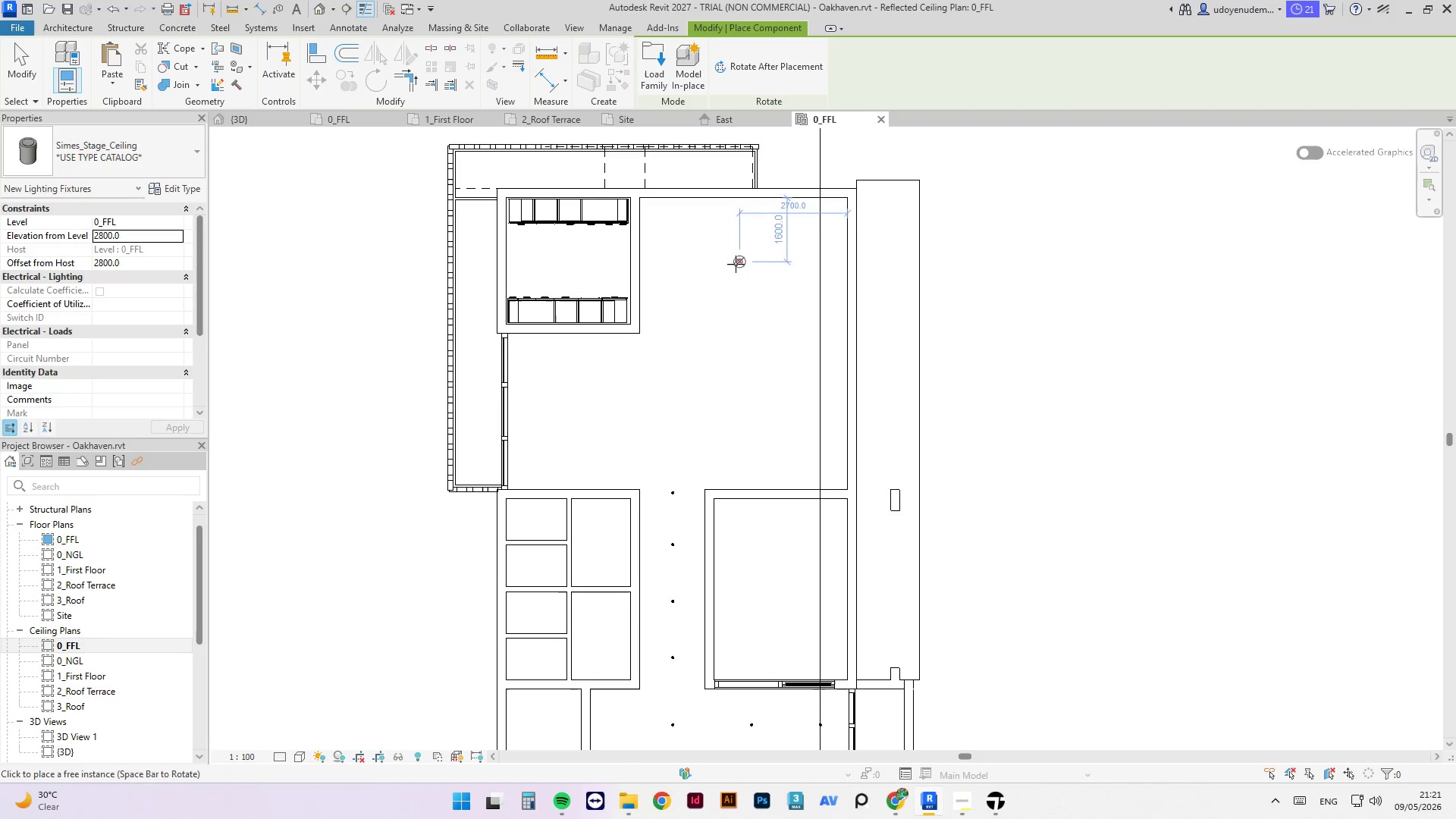 
wait(8.23)
 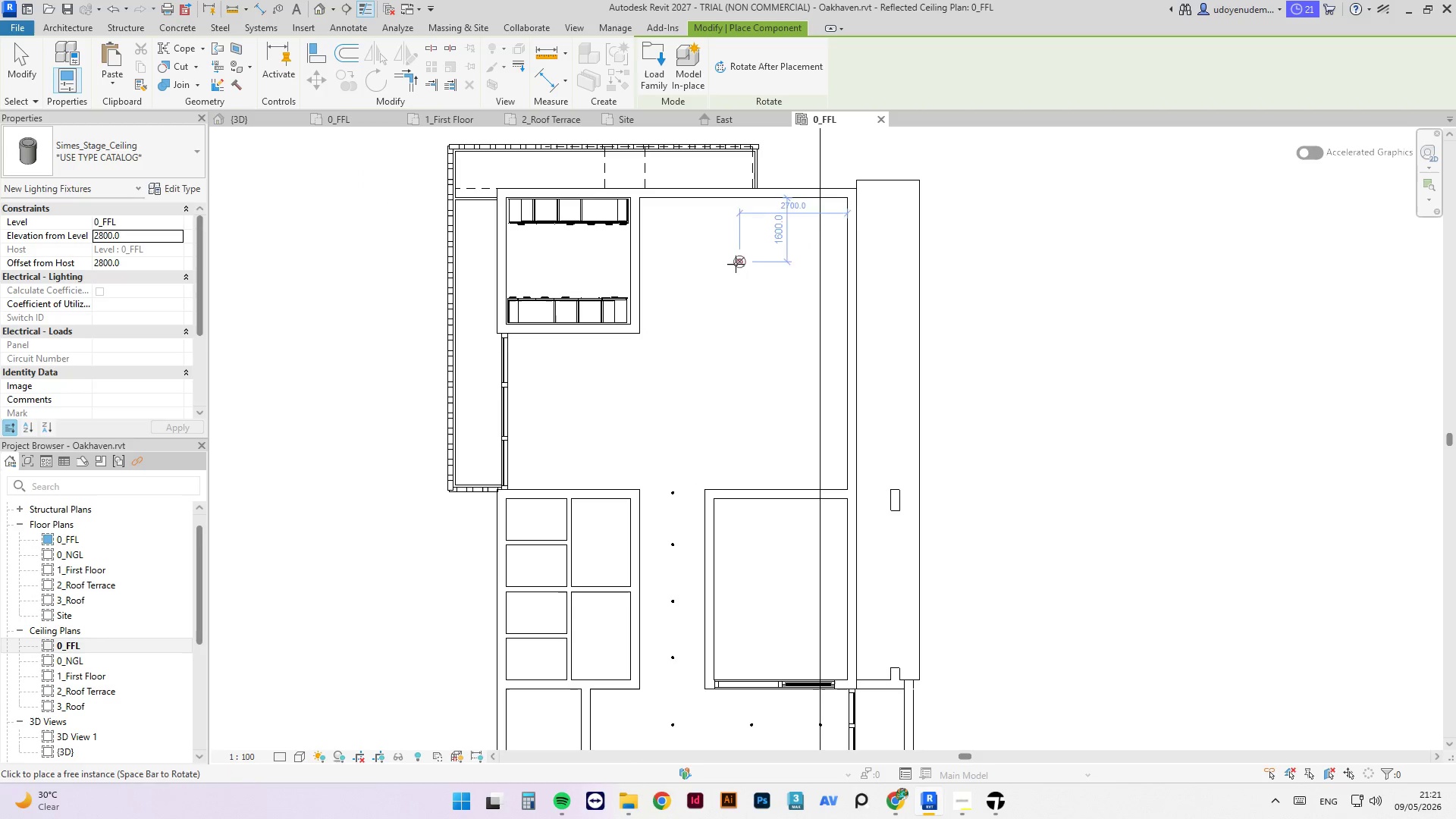 
left_click([563, 371])
 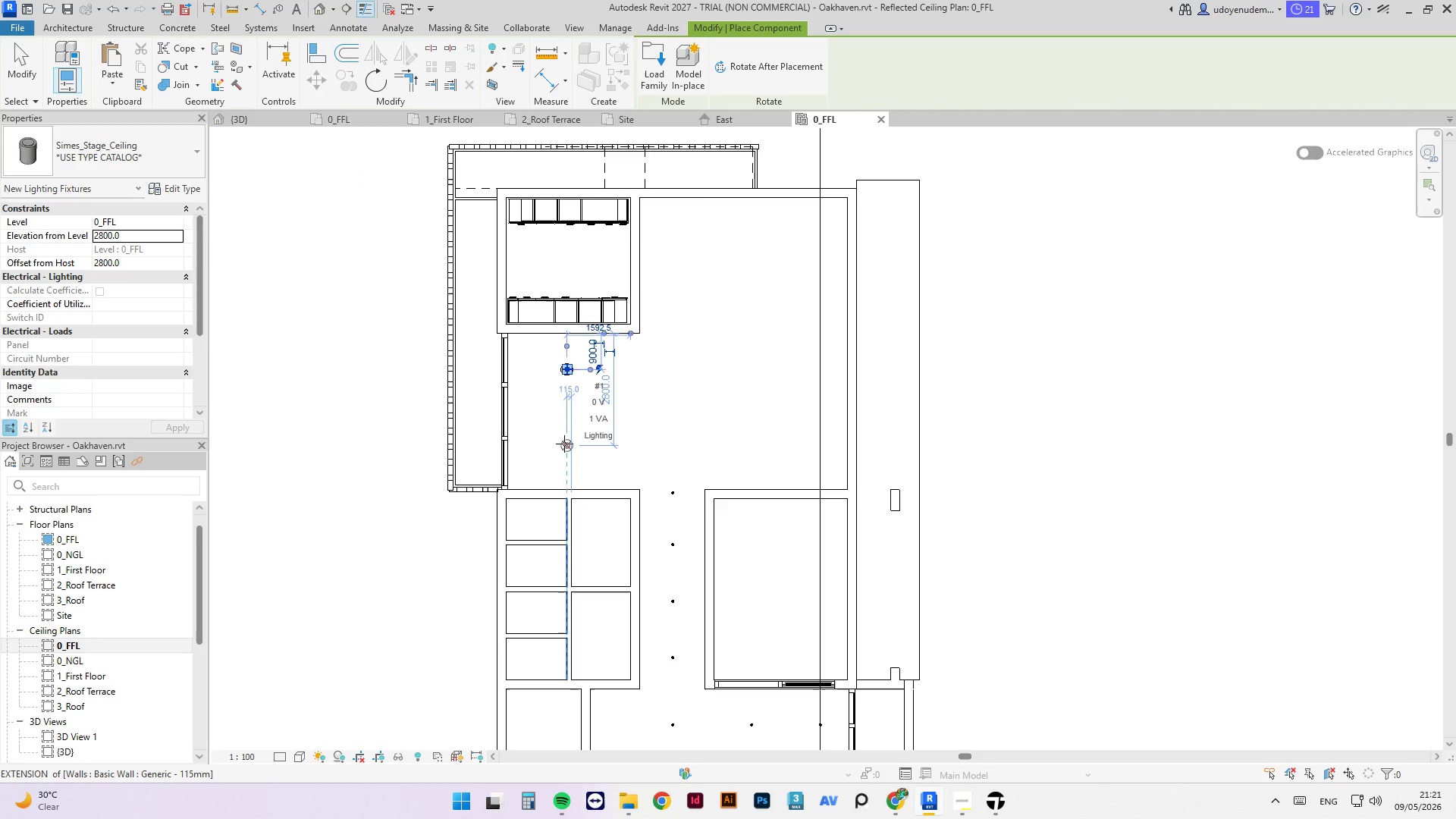 
left_click([564, 444])
 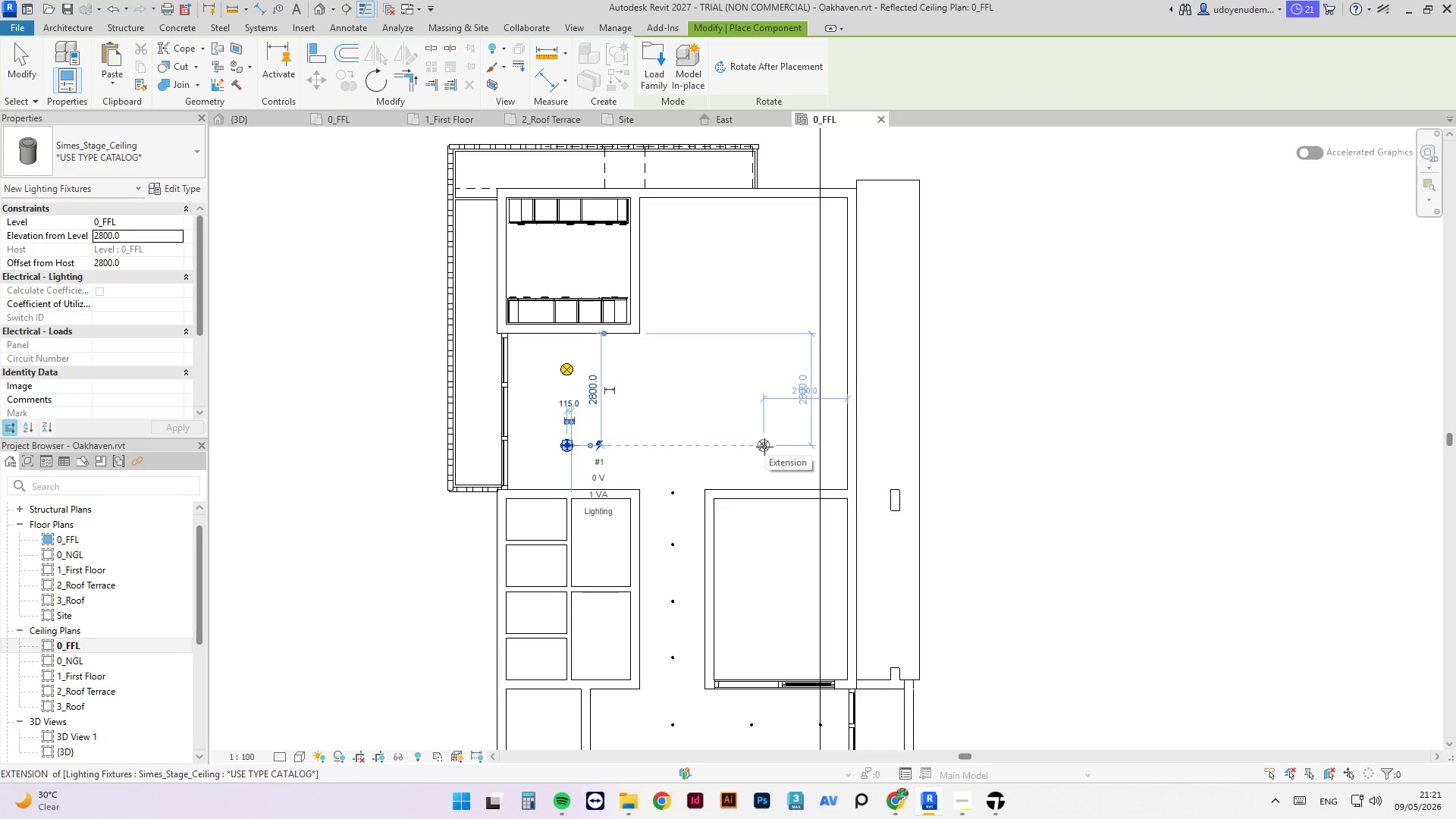 
left_click([759, 447])
 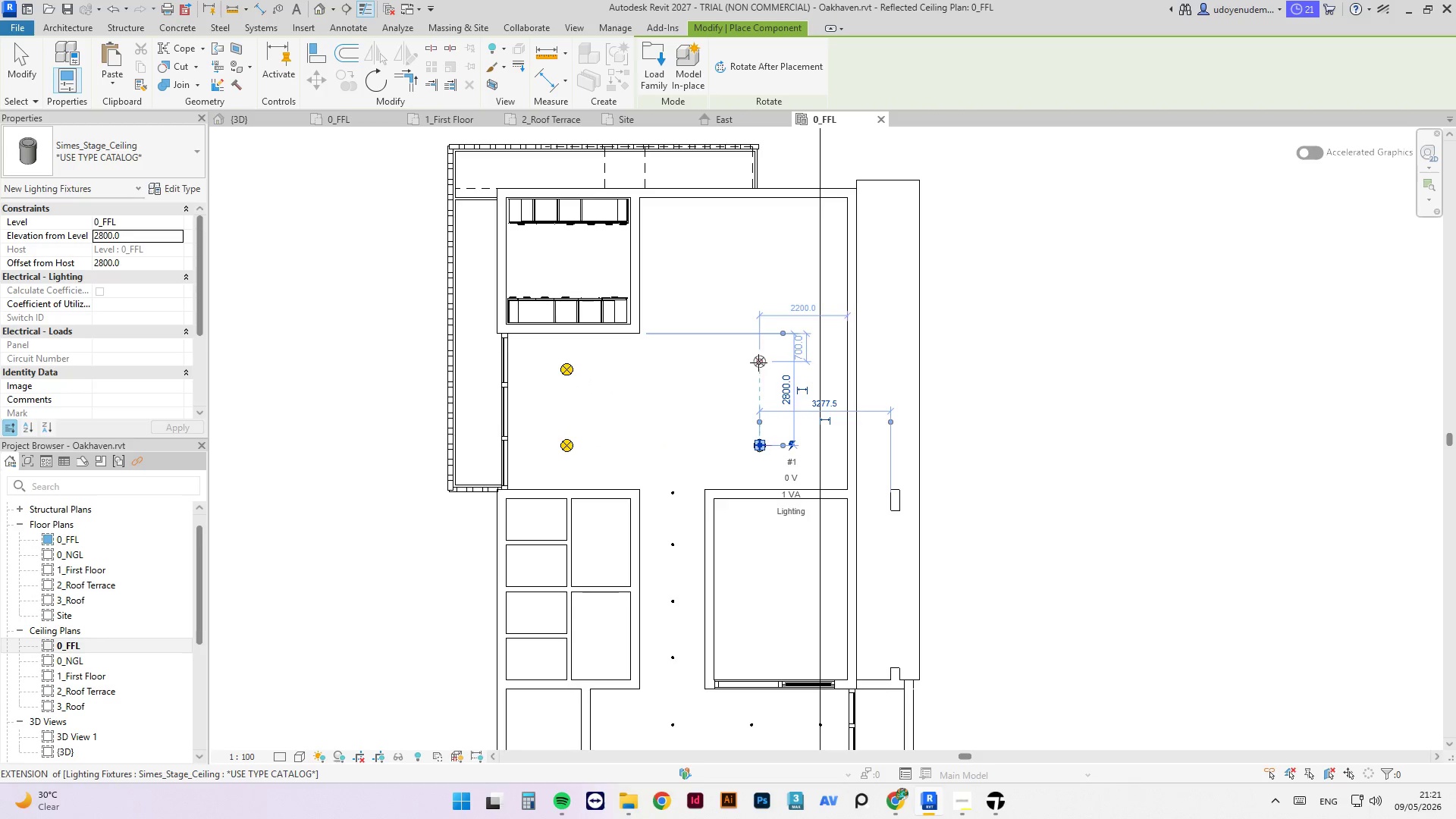 
left_click([761, 366])
 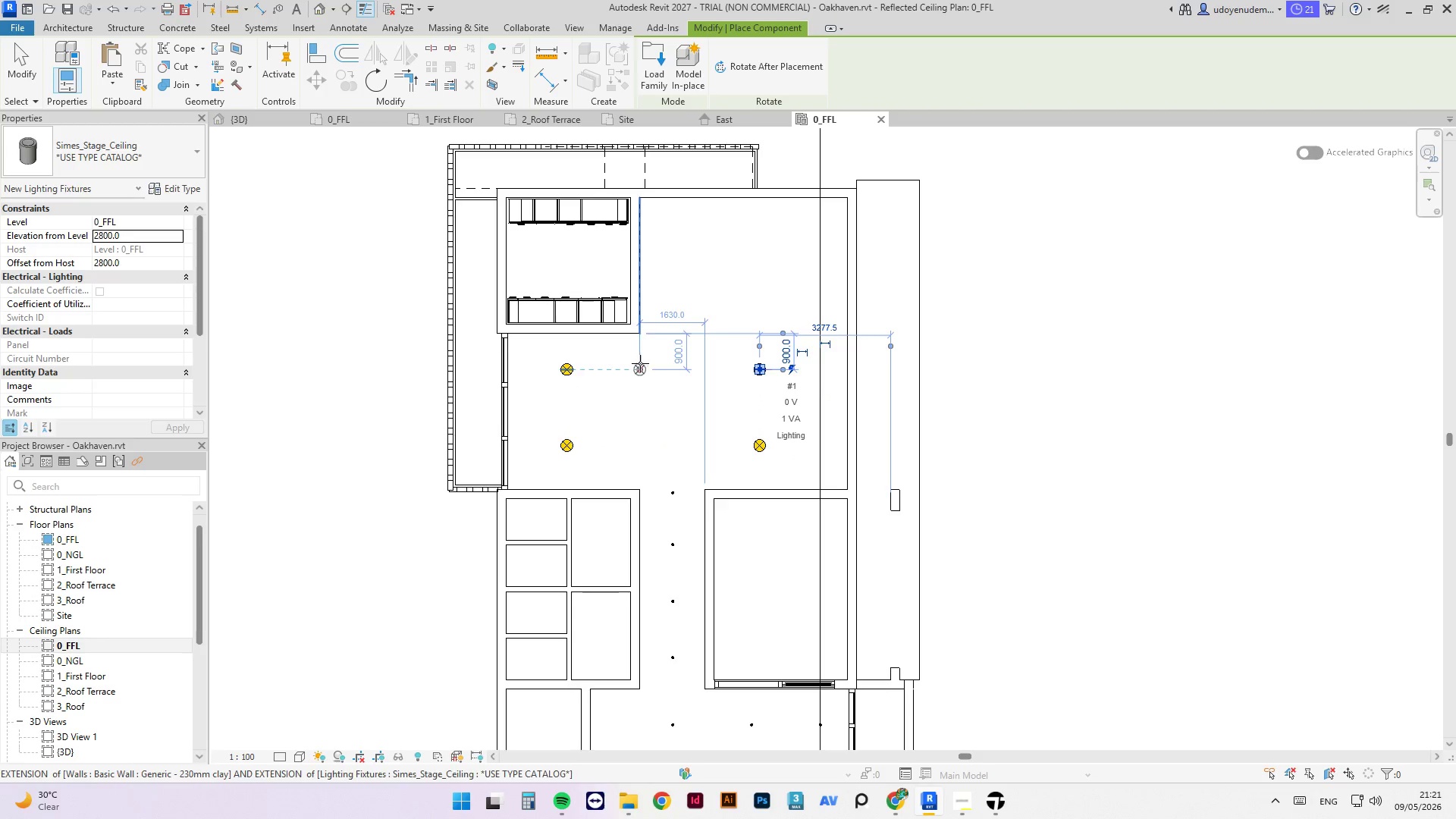 
scroll: coordinate [664, 318], scroll_direction: down, amount: 3.0
 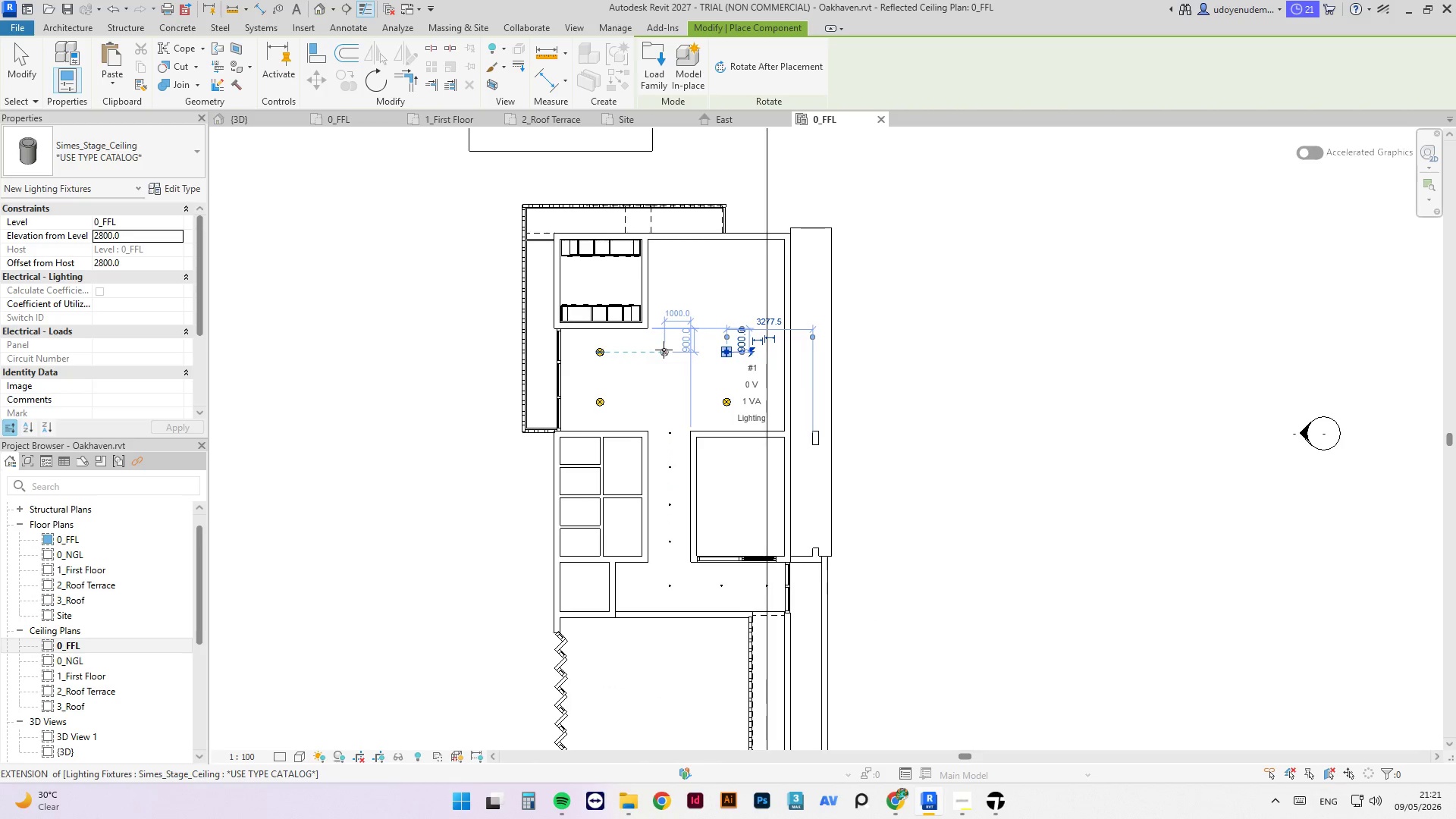 
scroll: coordinate [664, 350], scroll_direction: up, amount: 3.0
 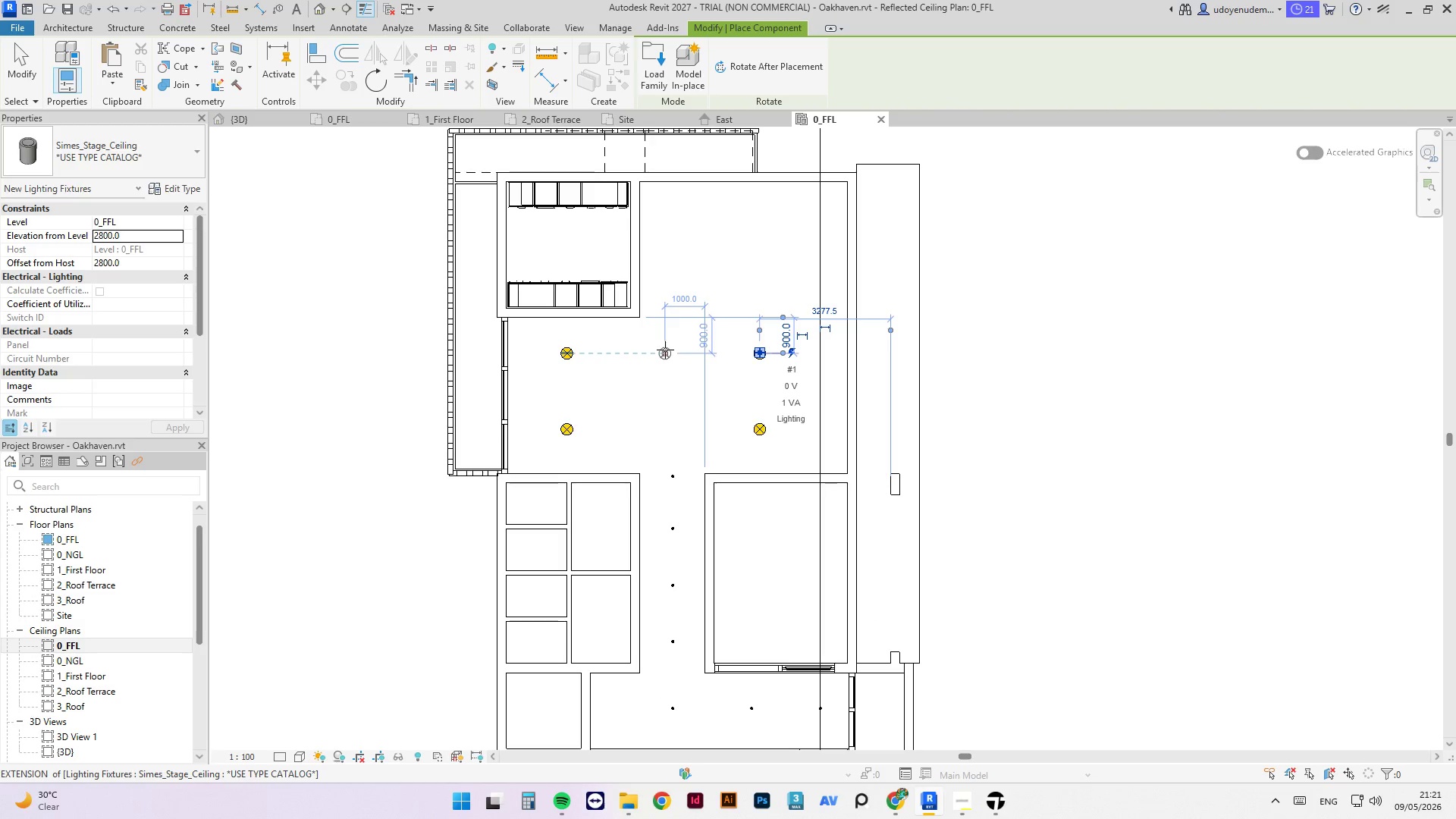 
left_click([665, 350])
 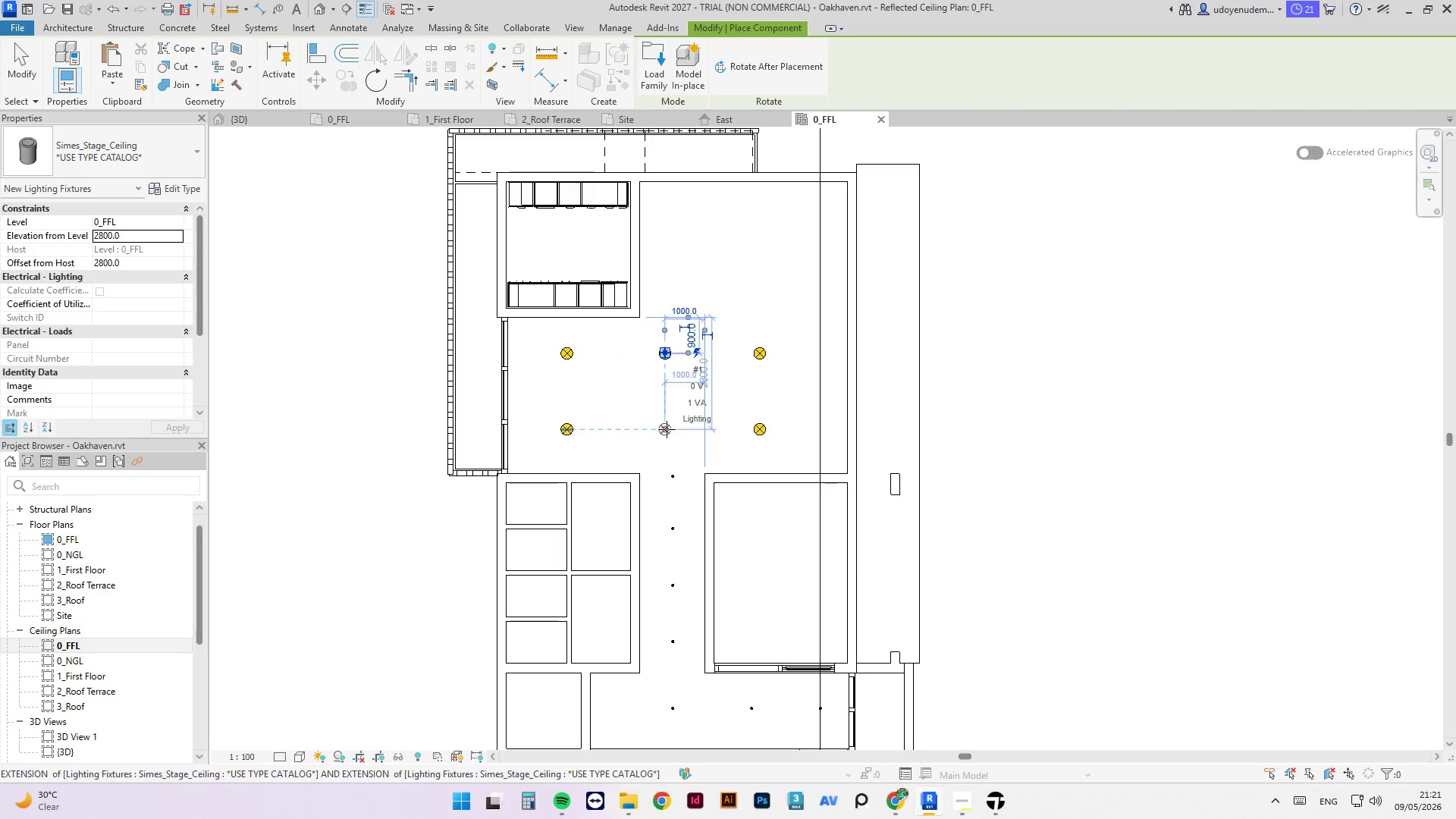 
left_click([667, 429])
 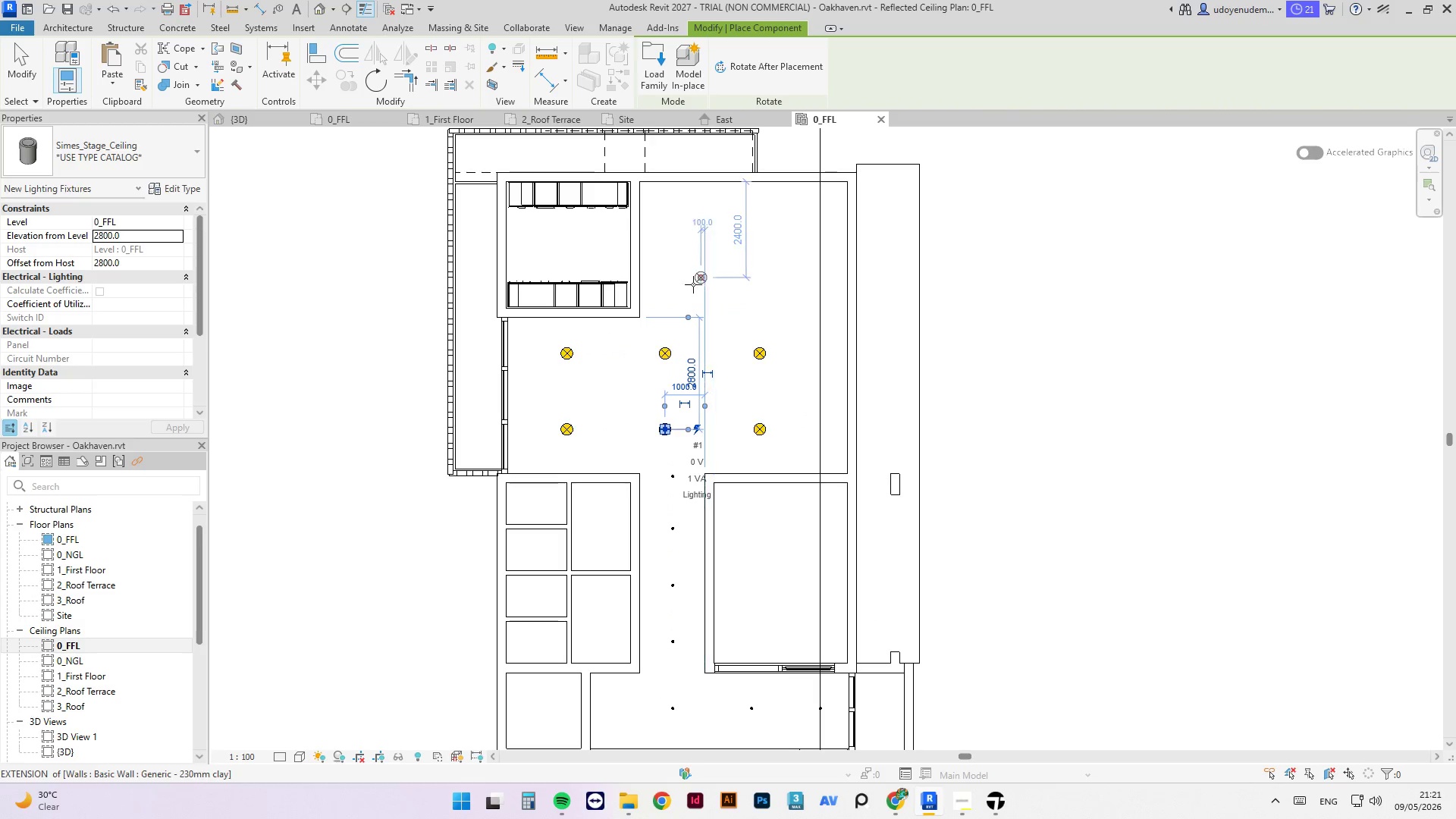 
scroll: coordinate [689, 296], scroll_direction: down, amount: 5.0
 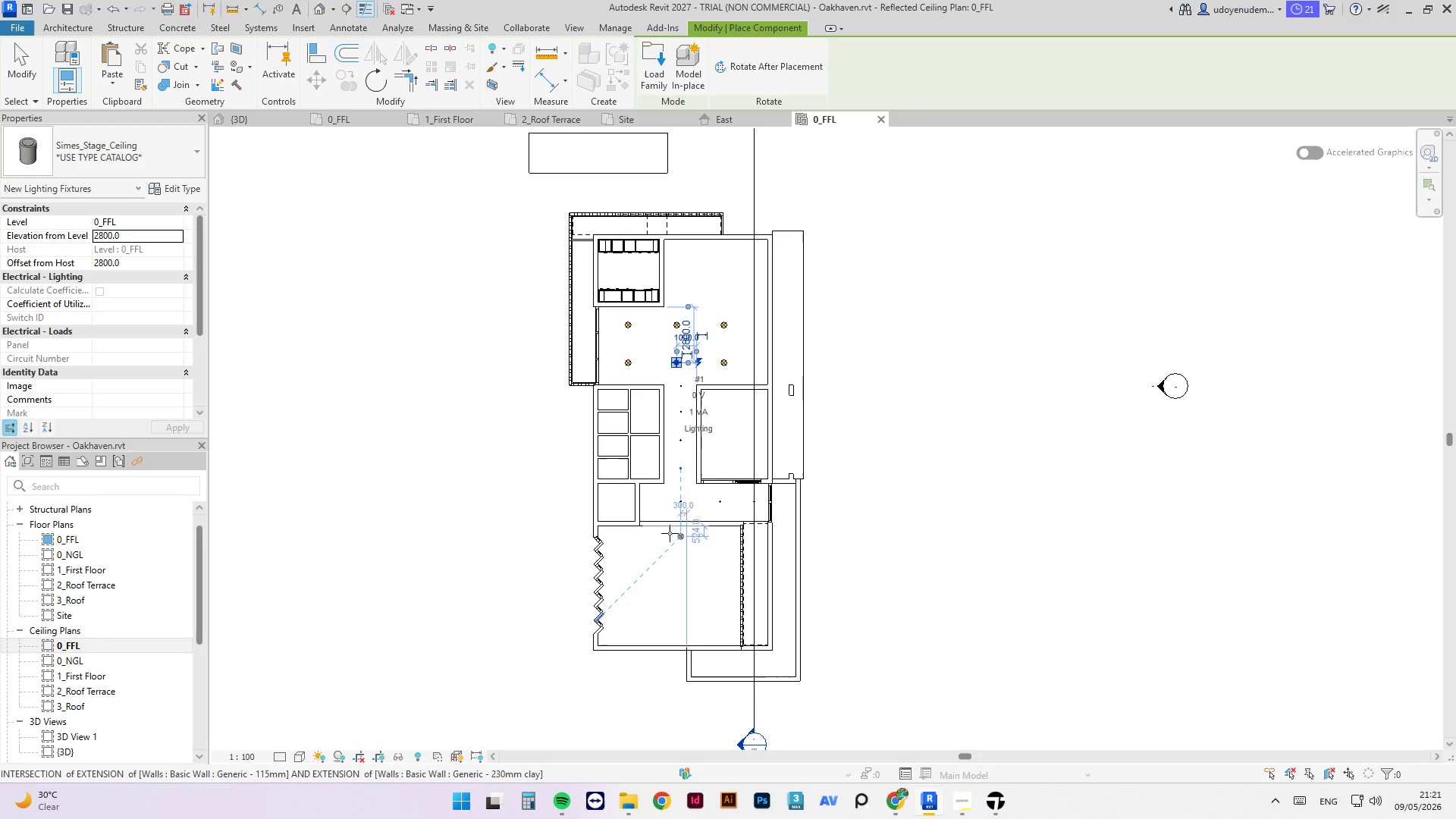 
scroll: coordinate [642, 448], scroll_direction: up, amount: 9.0
 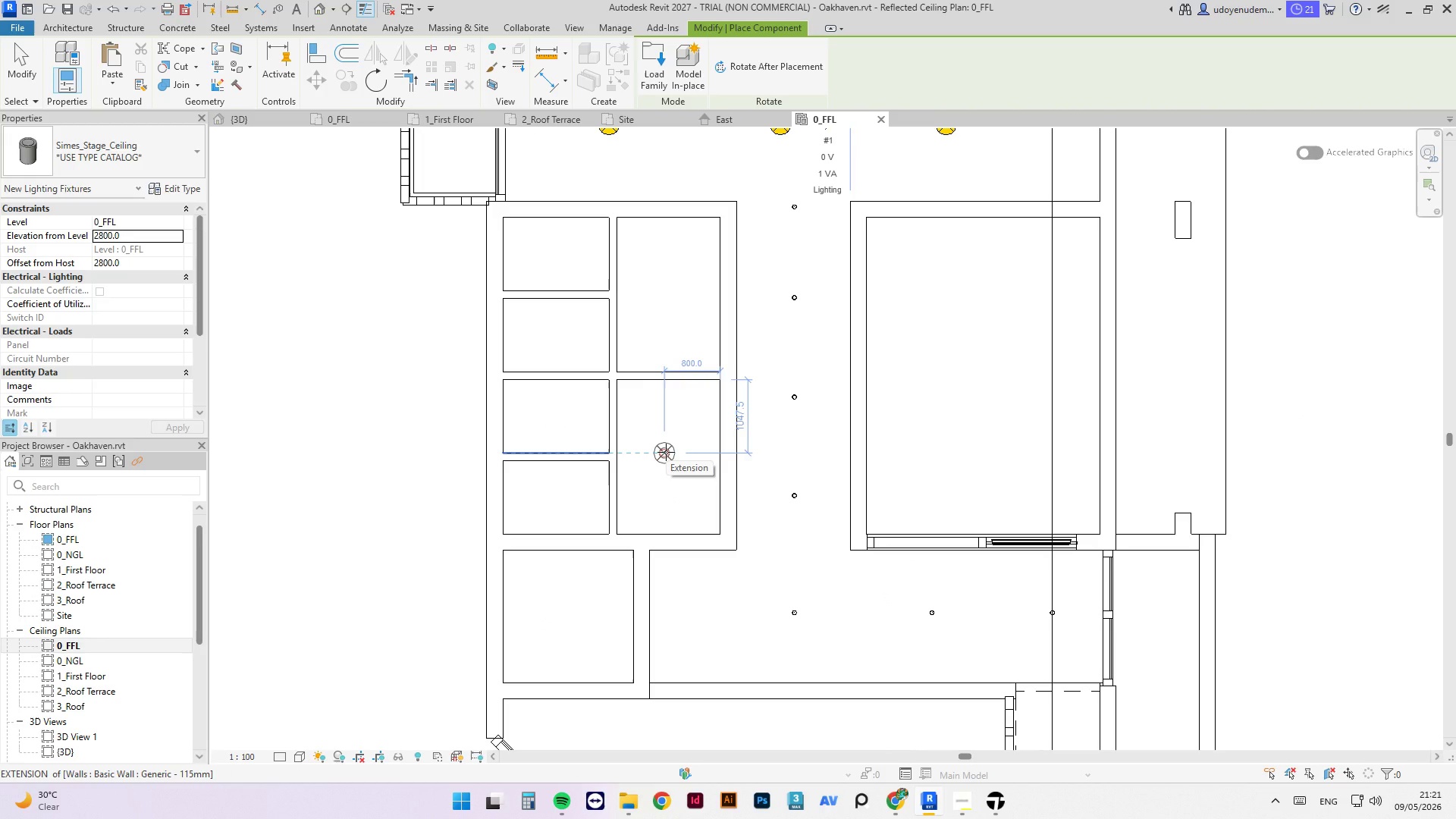 
key(Escape)
 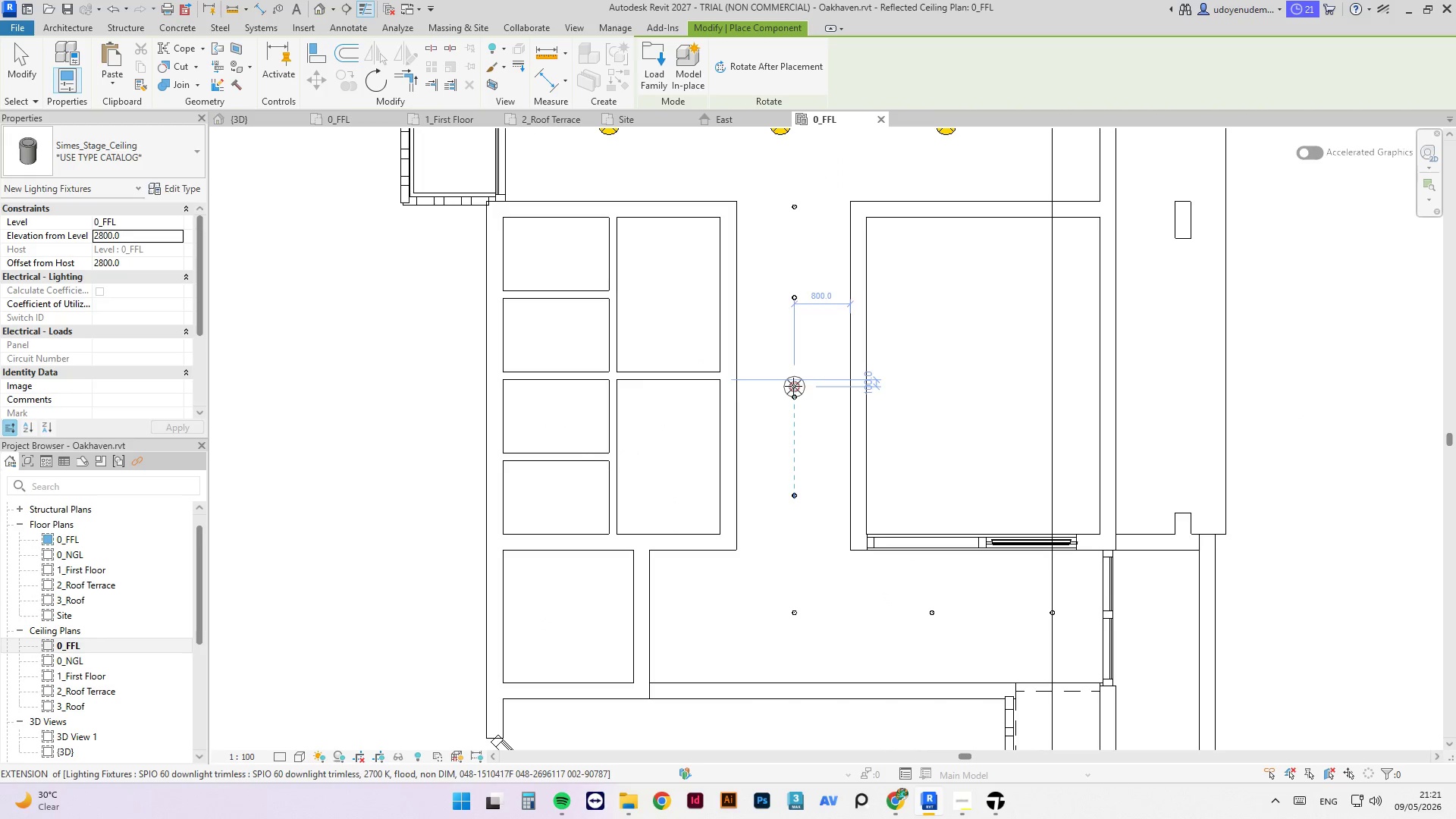 
key(Escape)
 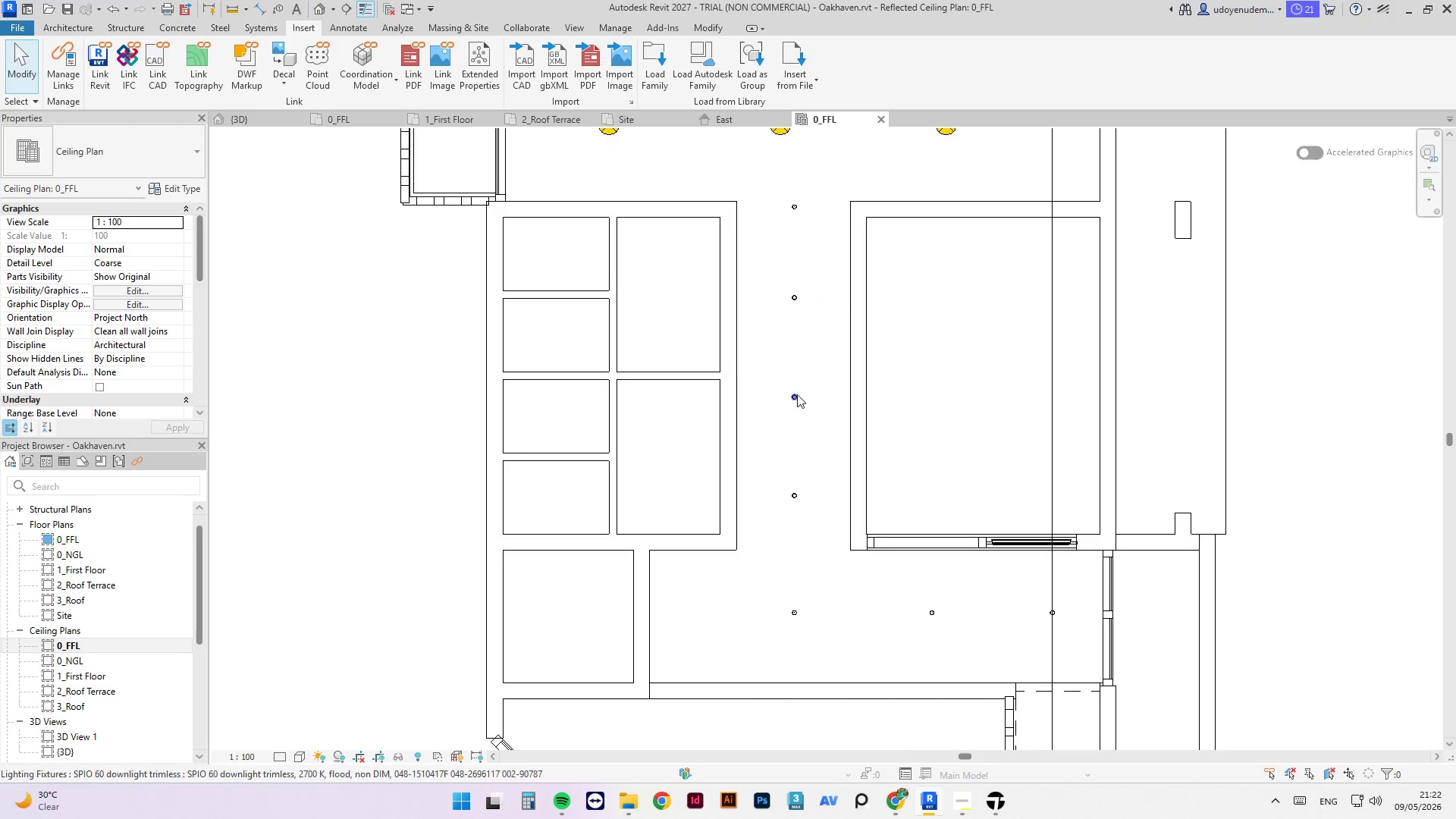 
left_click([798, 396])
 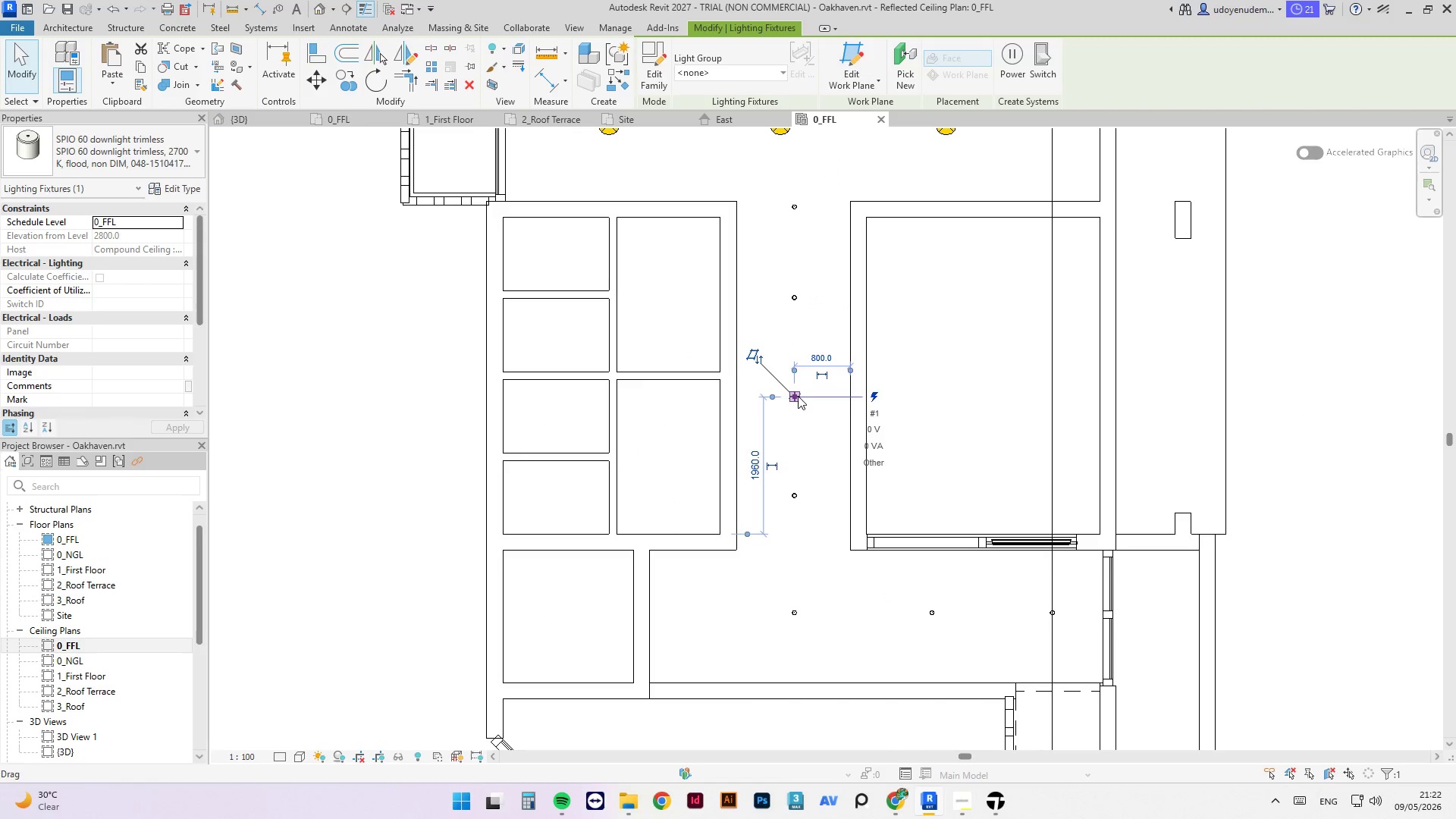 
type(cs)
 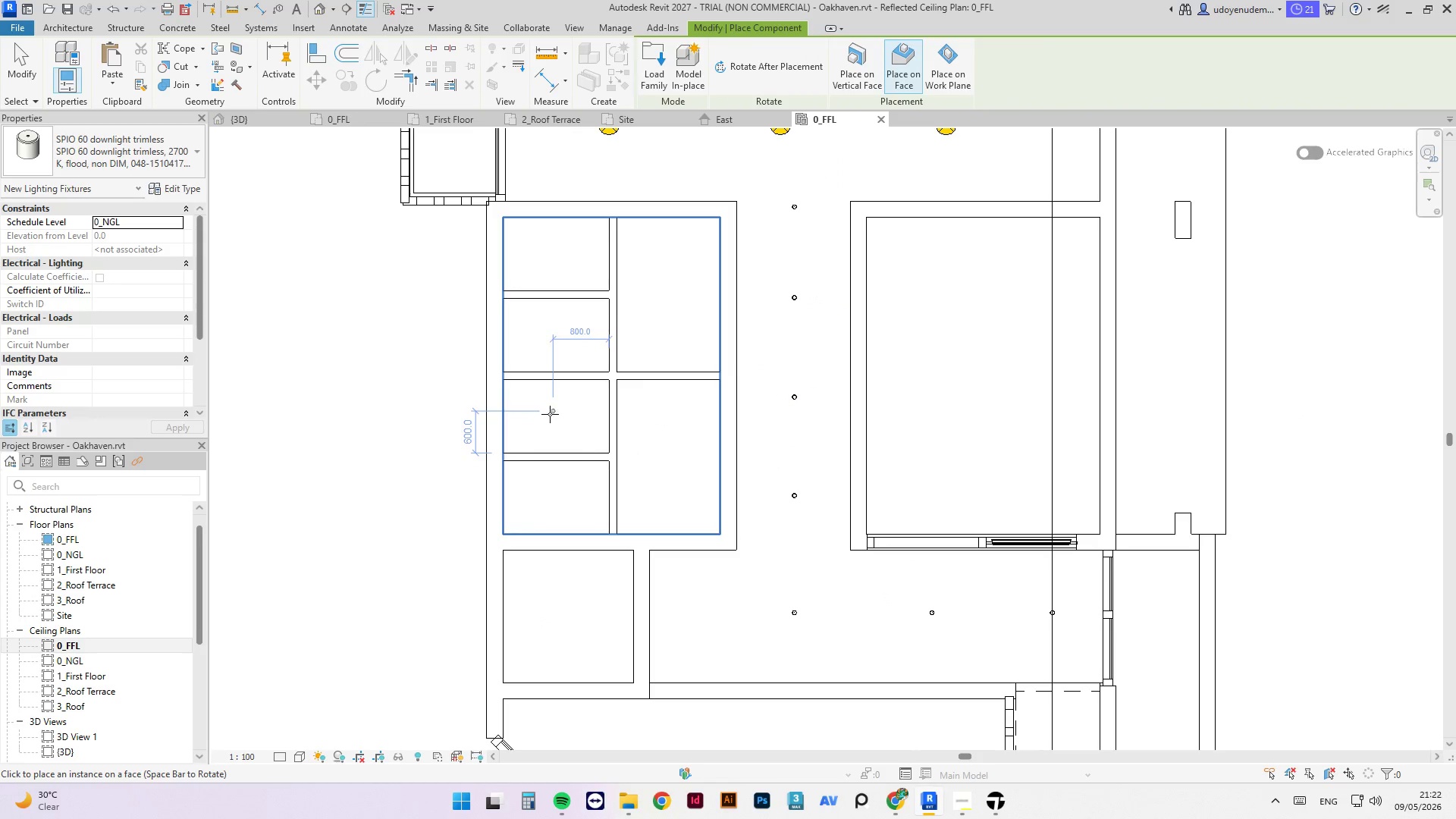 
left_click([552, 417])
 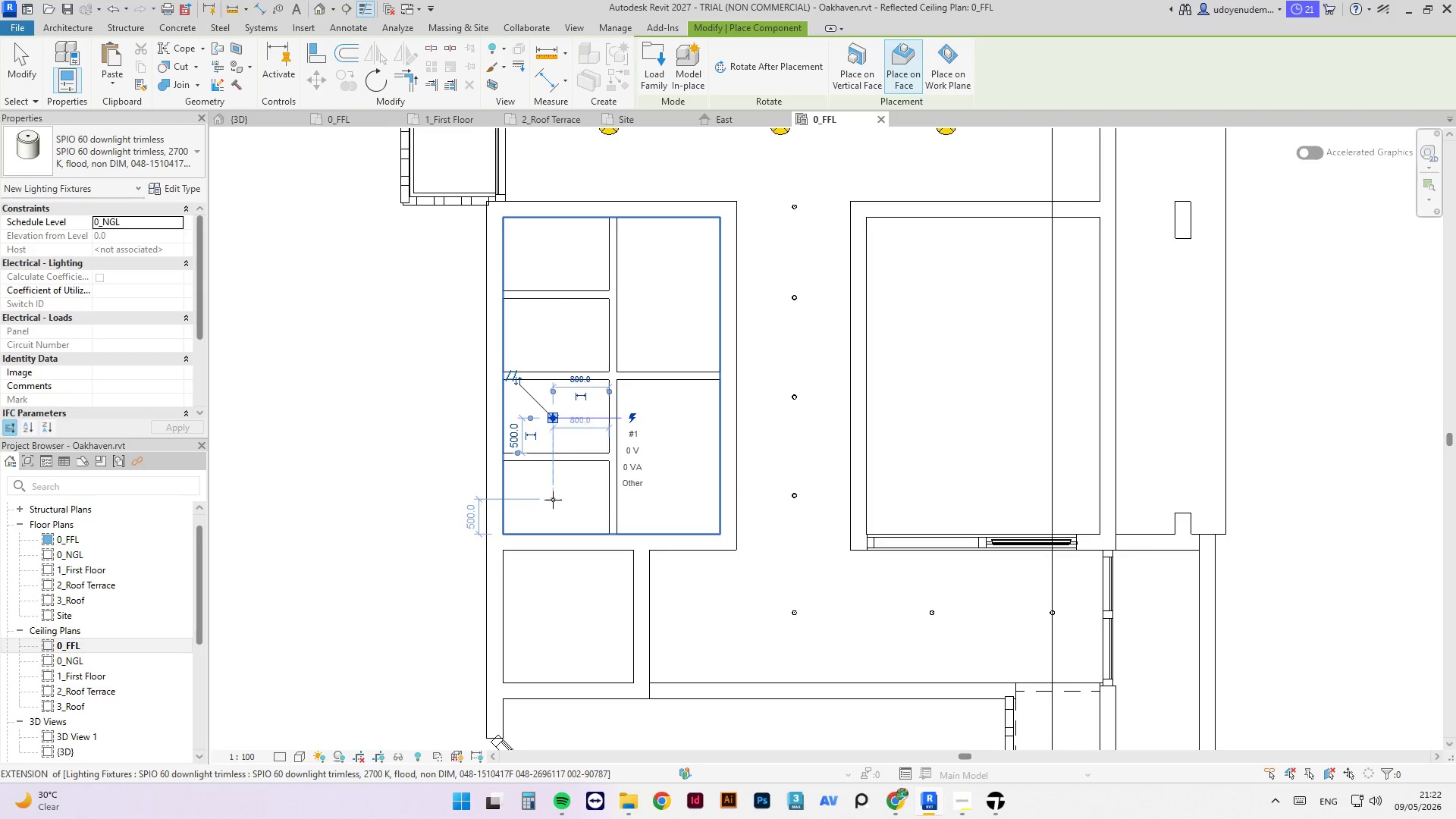 
left_click([552, 498])
 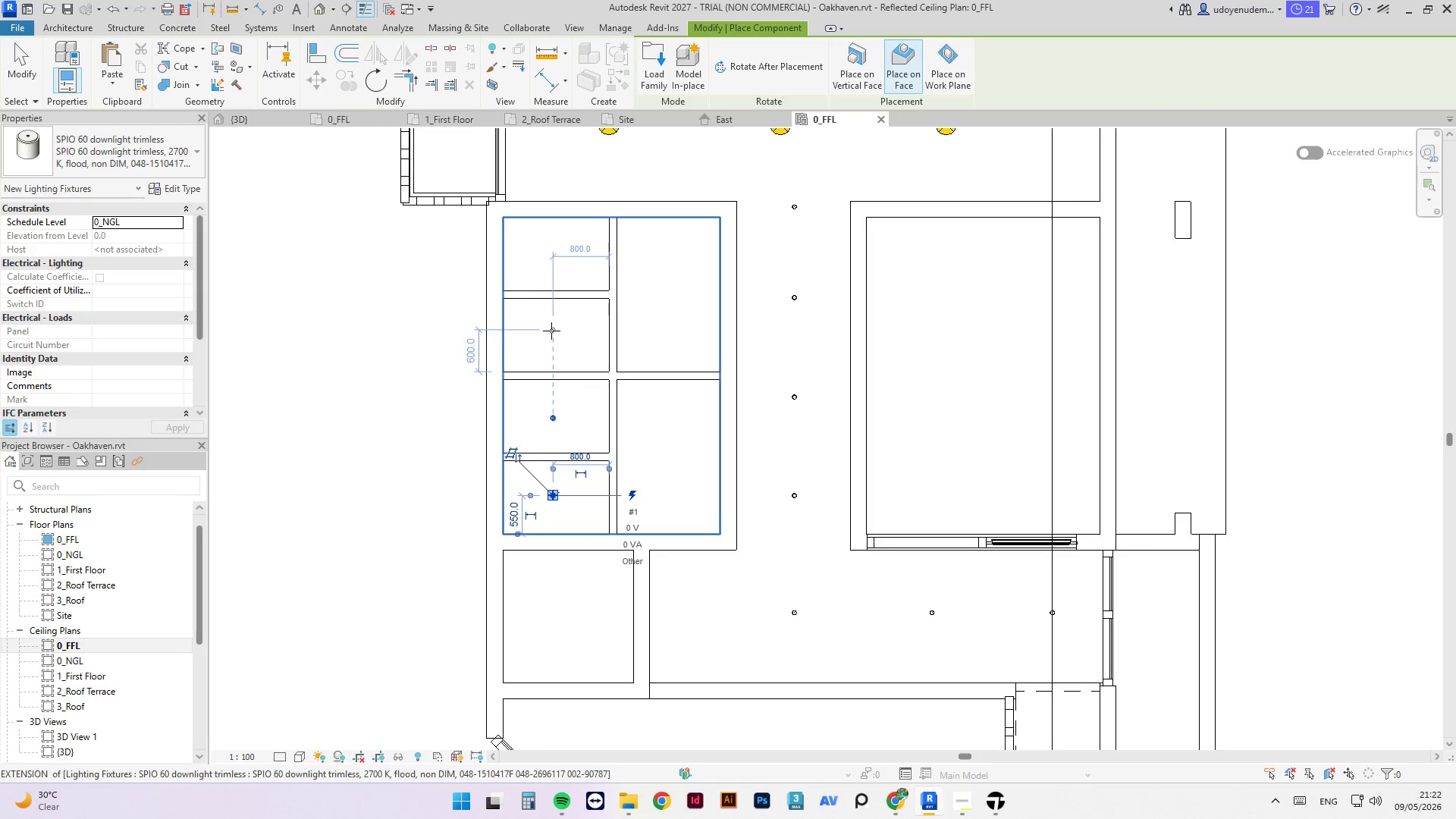 
left_click([551, 331])
 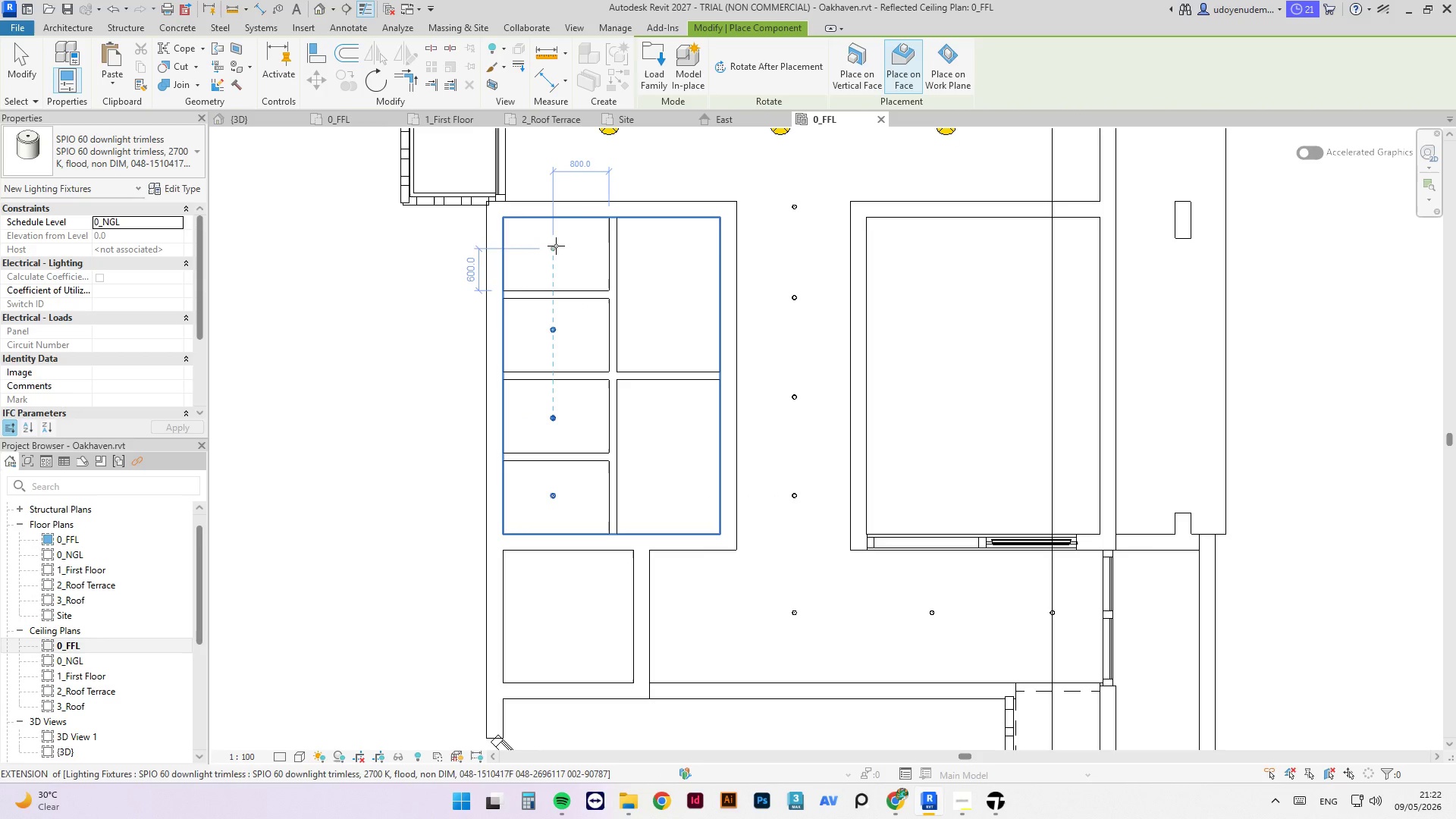 
key(Escape)
 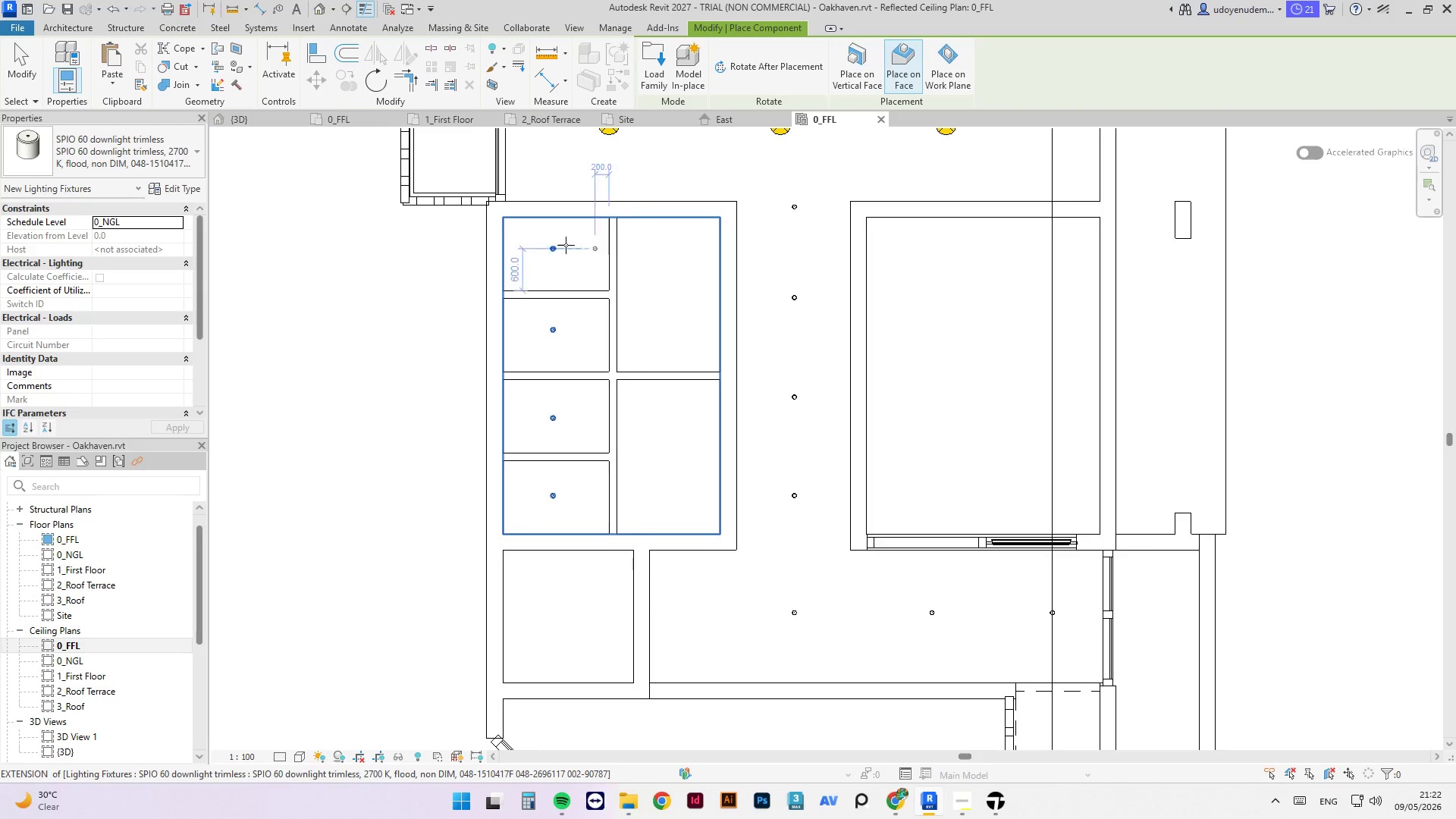 
key(Escape)
 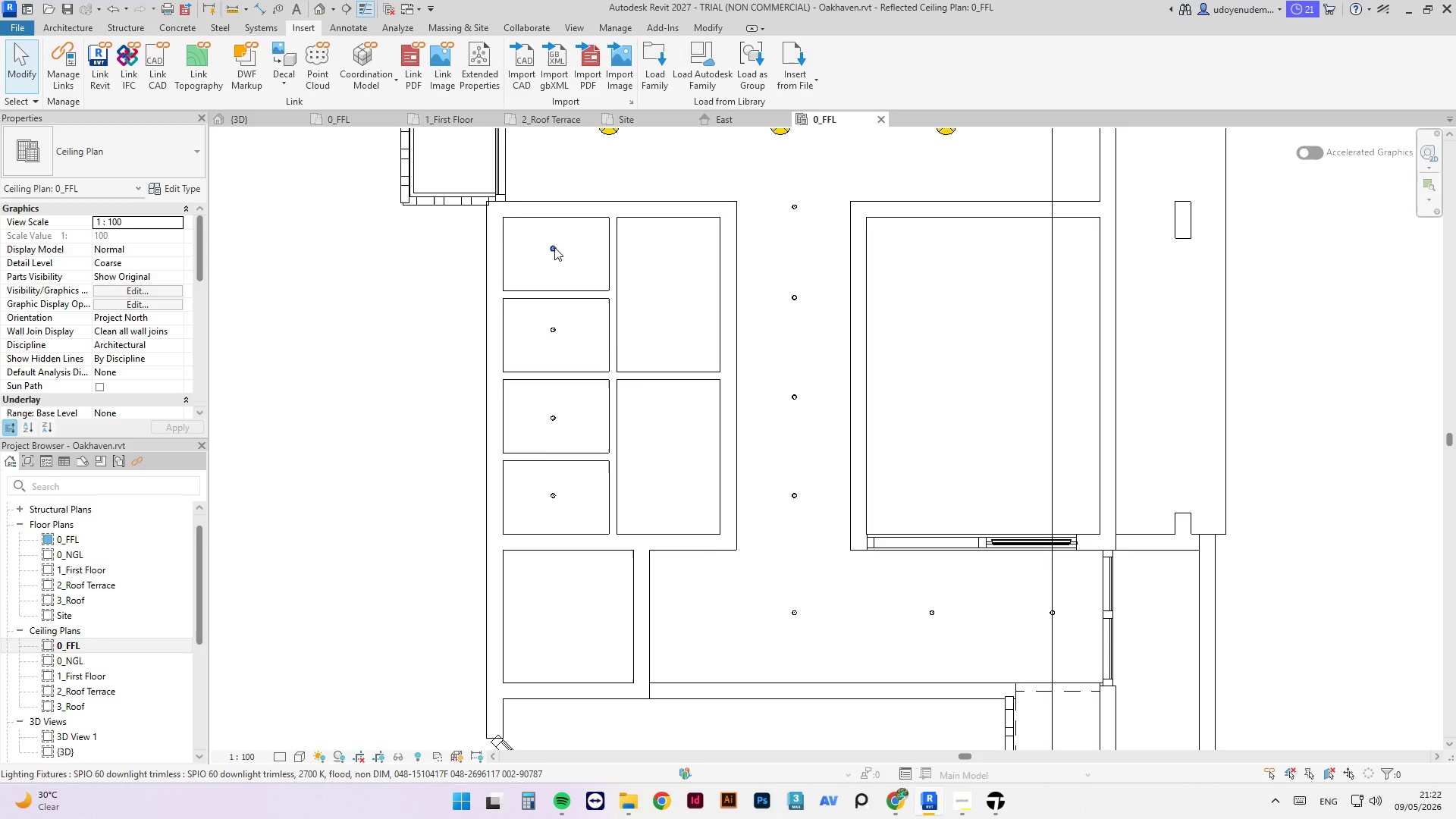 
left_click([554, 248])
 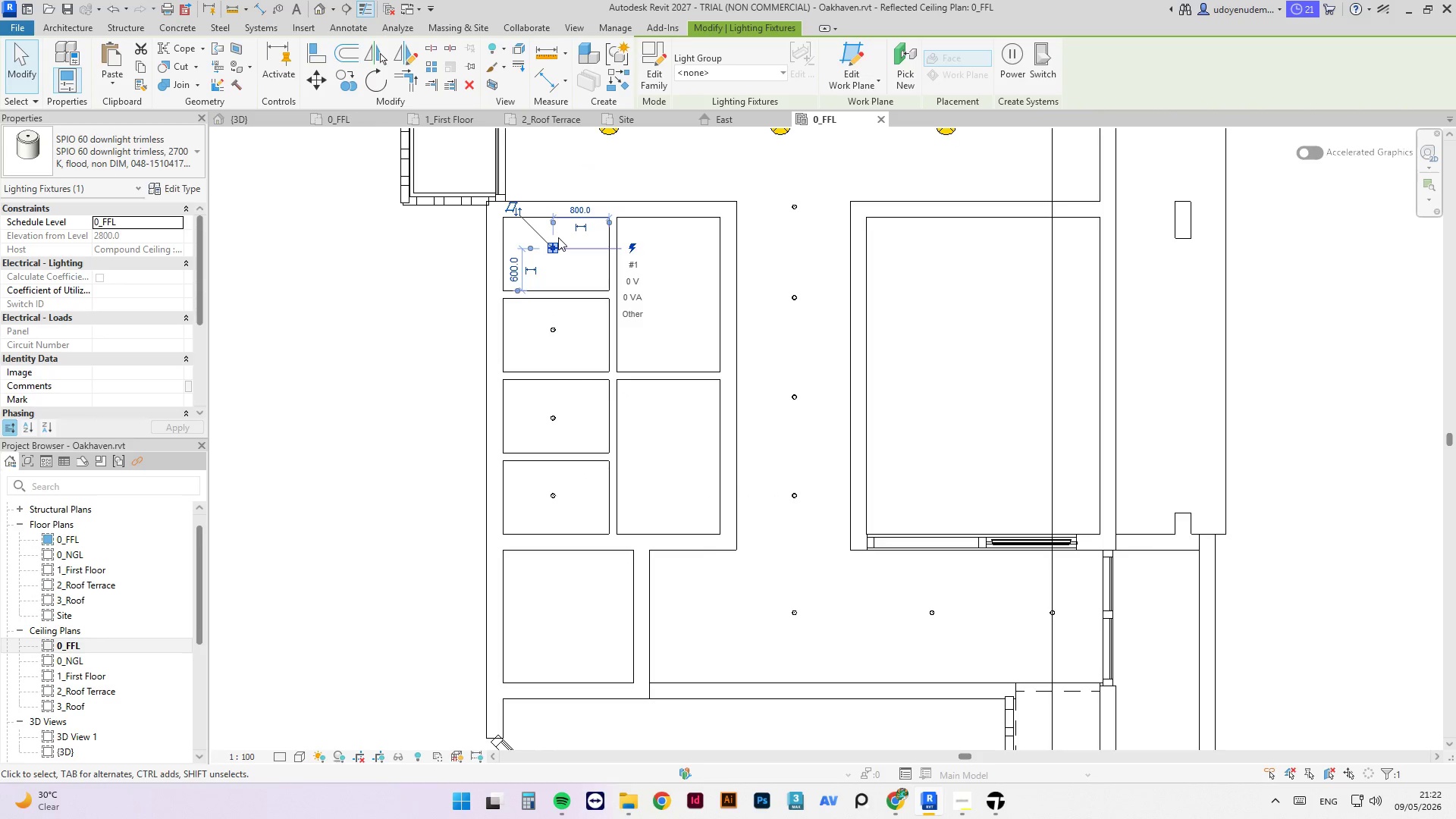 
key(ArrowDown)
 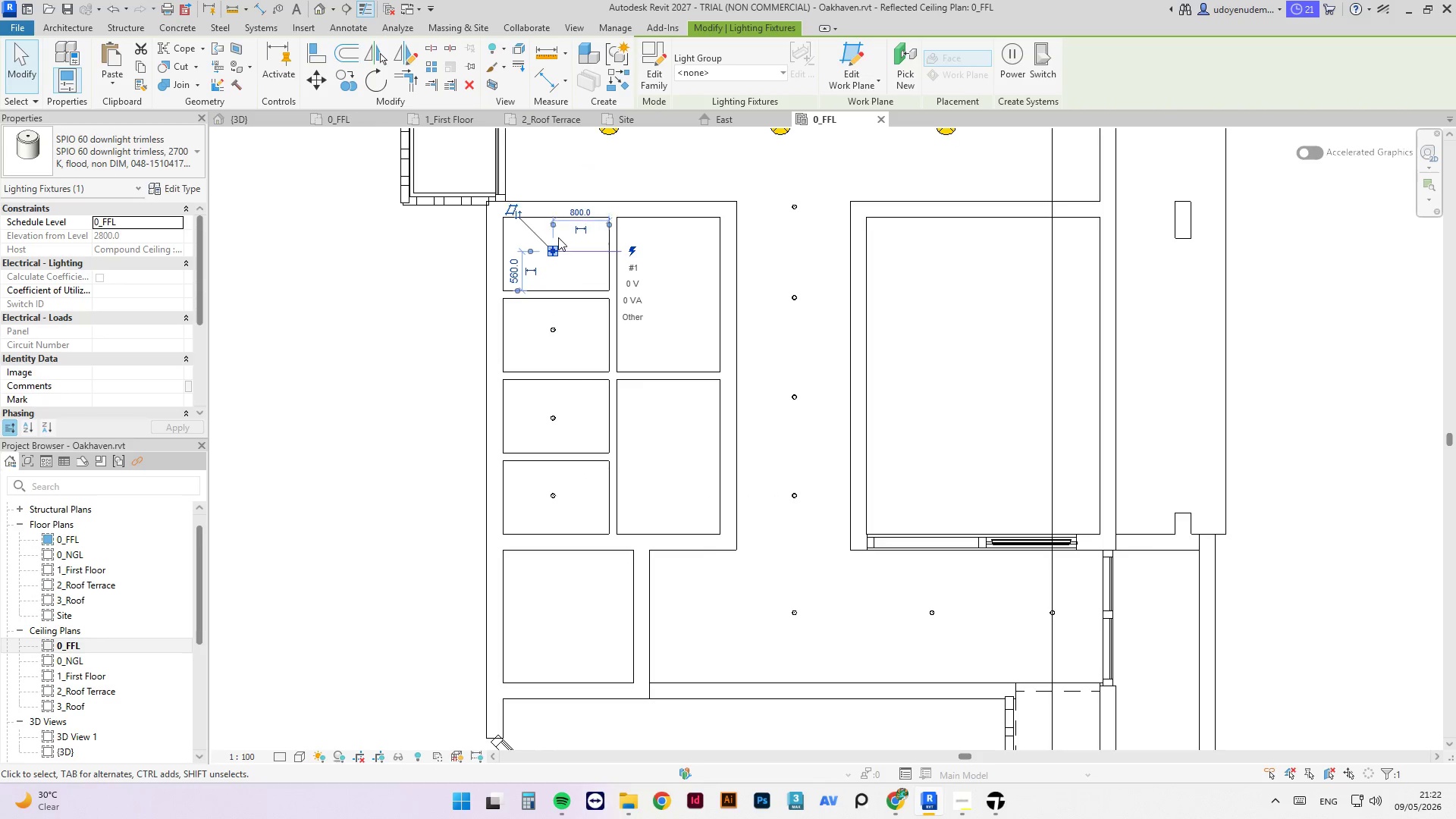 
key(ArrowDown)
 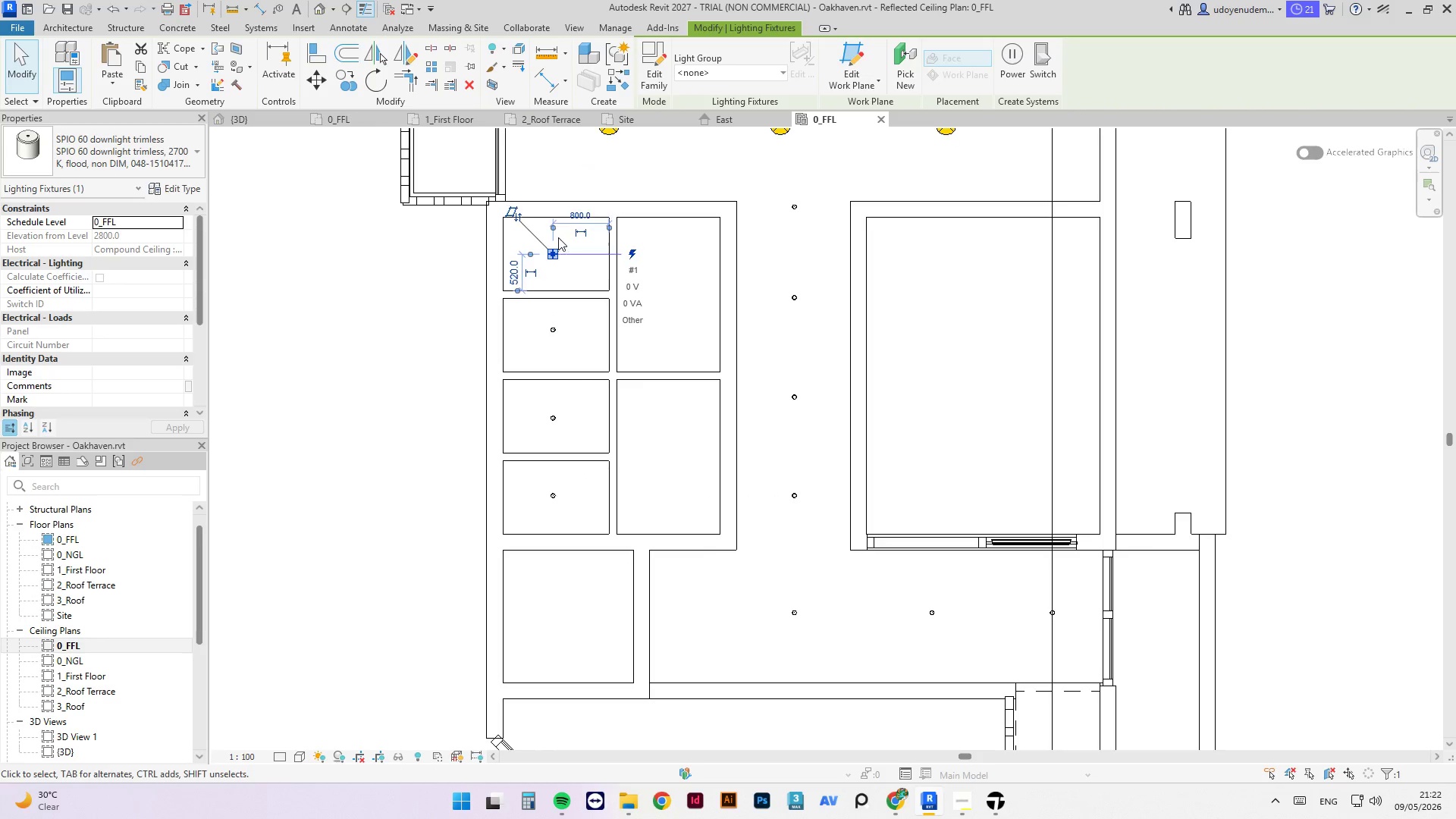 
key(ArrowDown)
 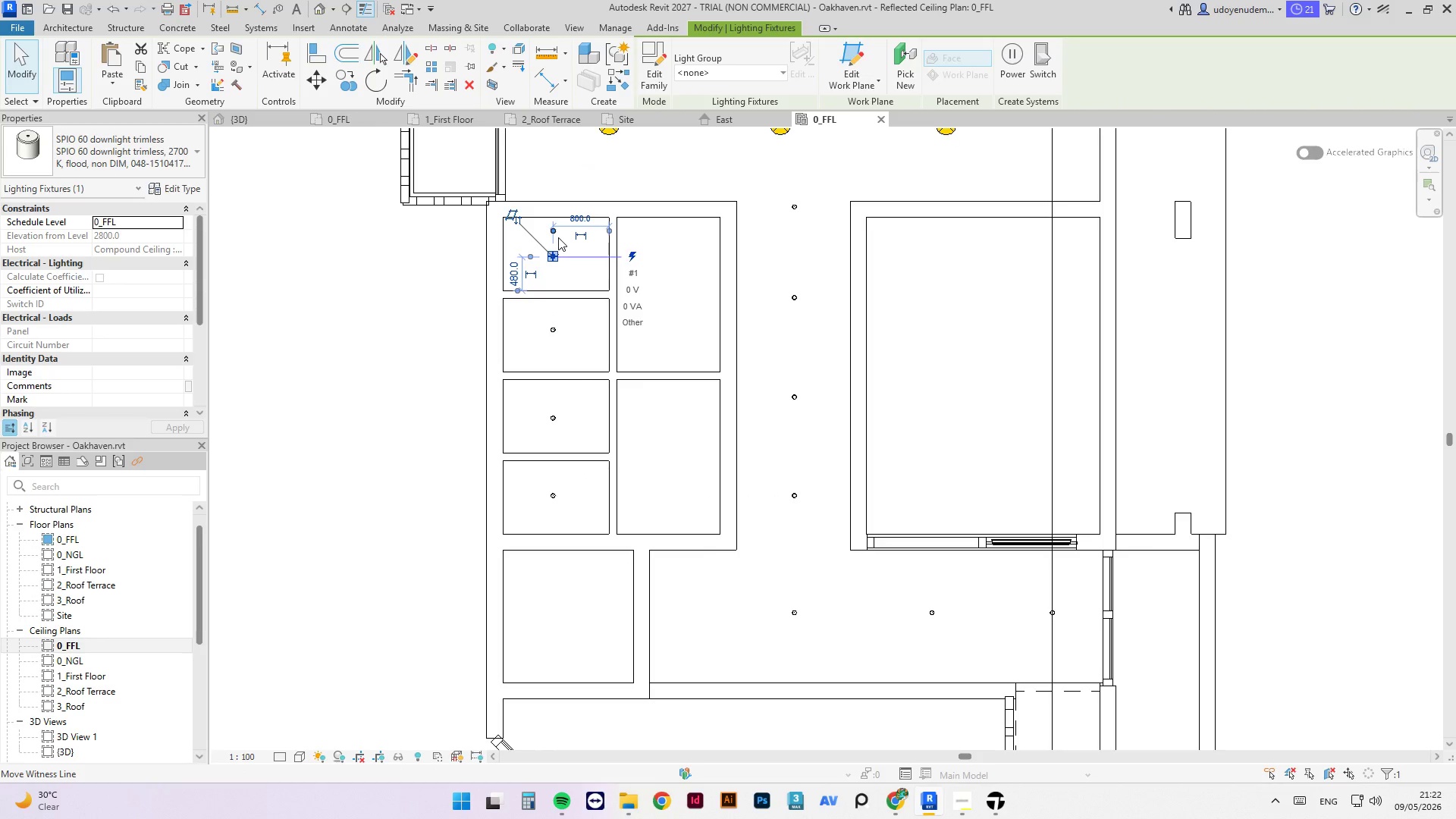 
key(ArrowUp)
 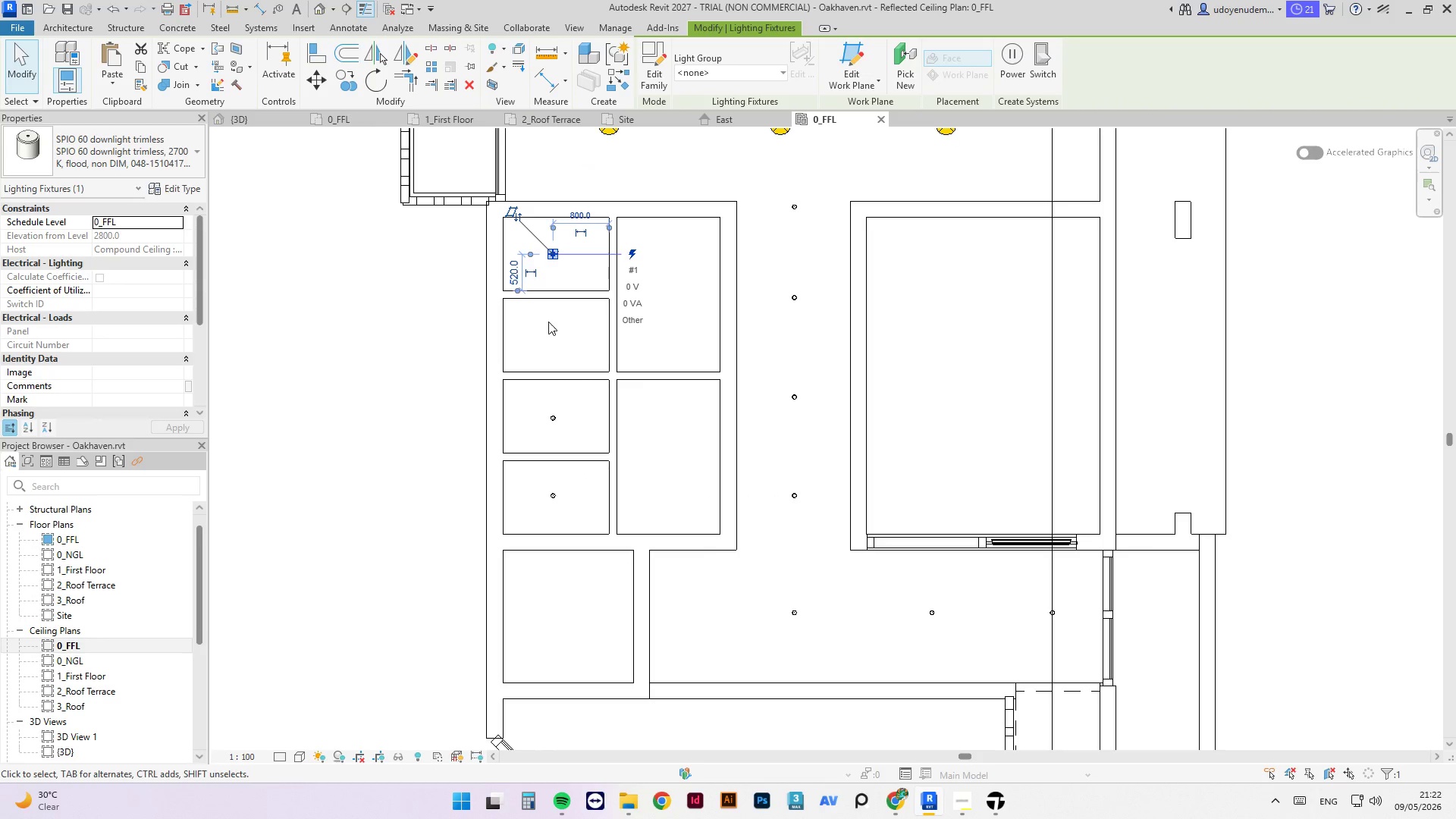 
left_click([551, 331])
 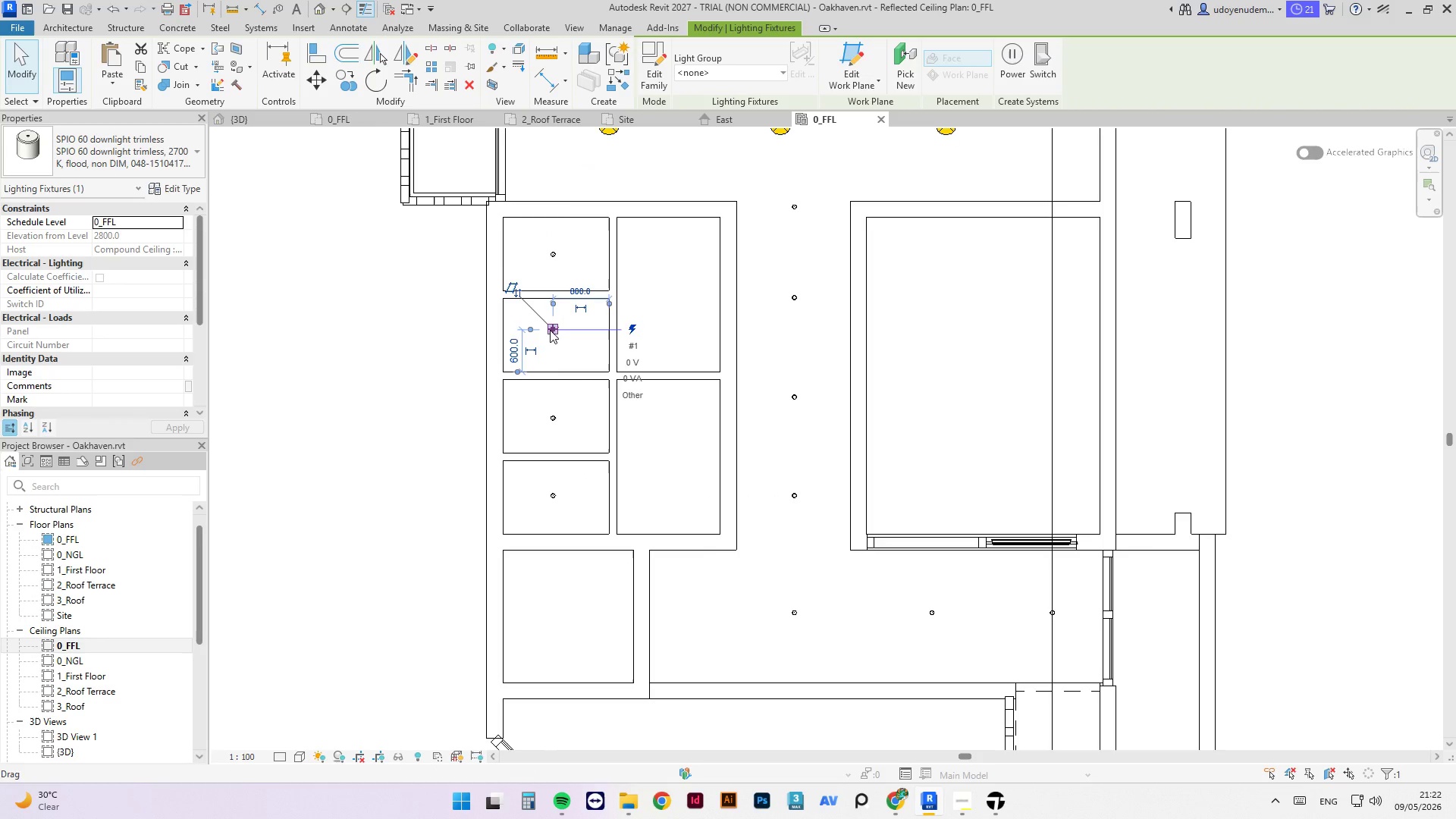 
key(ArrowDown)
 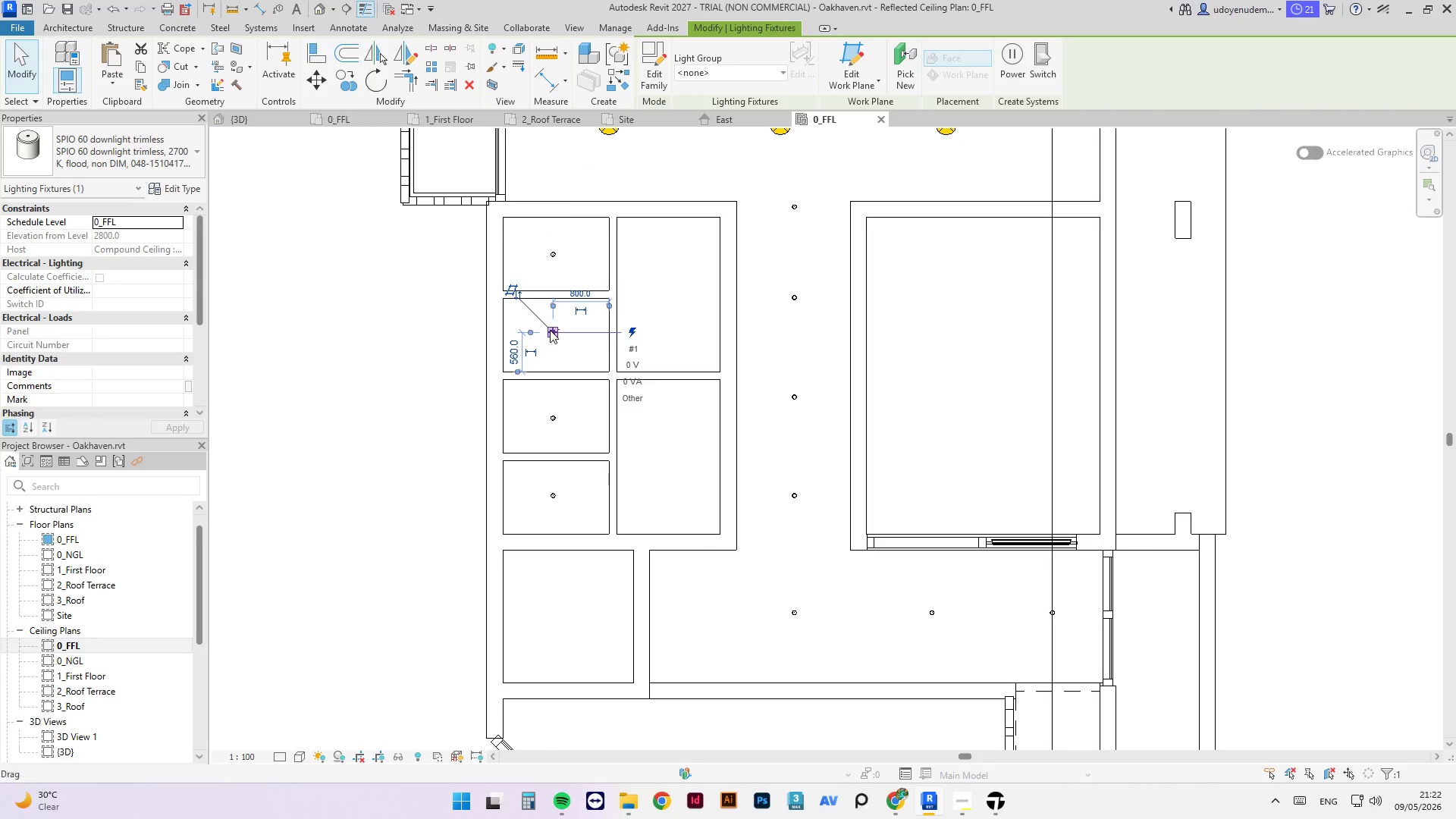 
key(ArrowDown)
 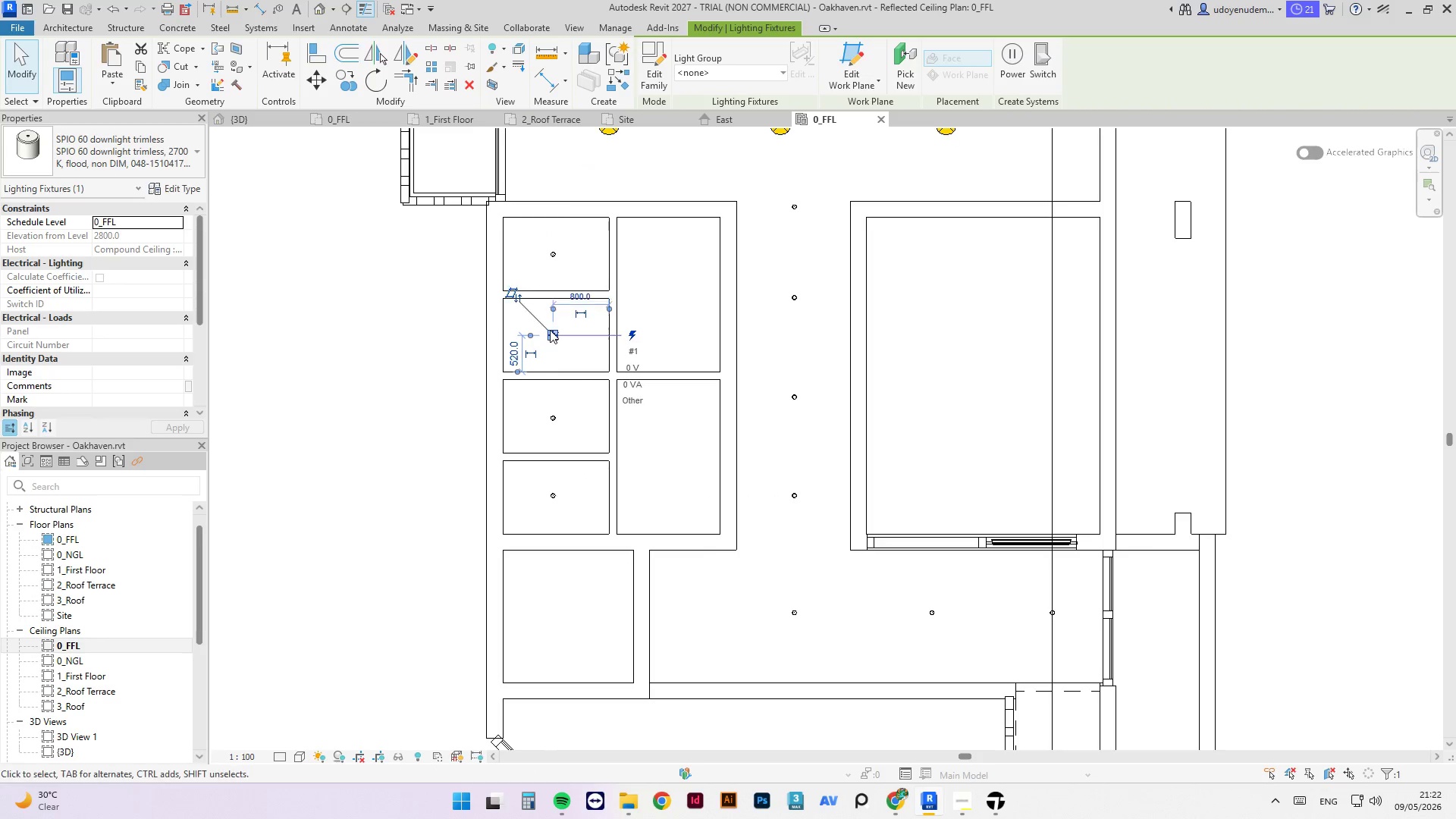 
key(ArrowDown)
 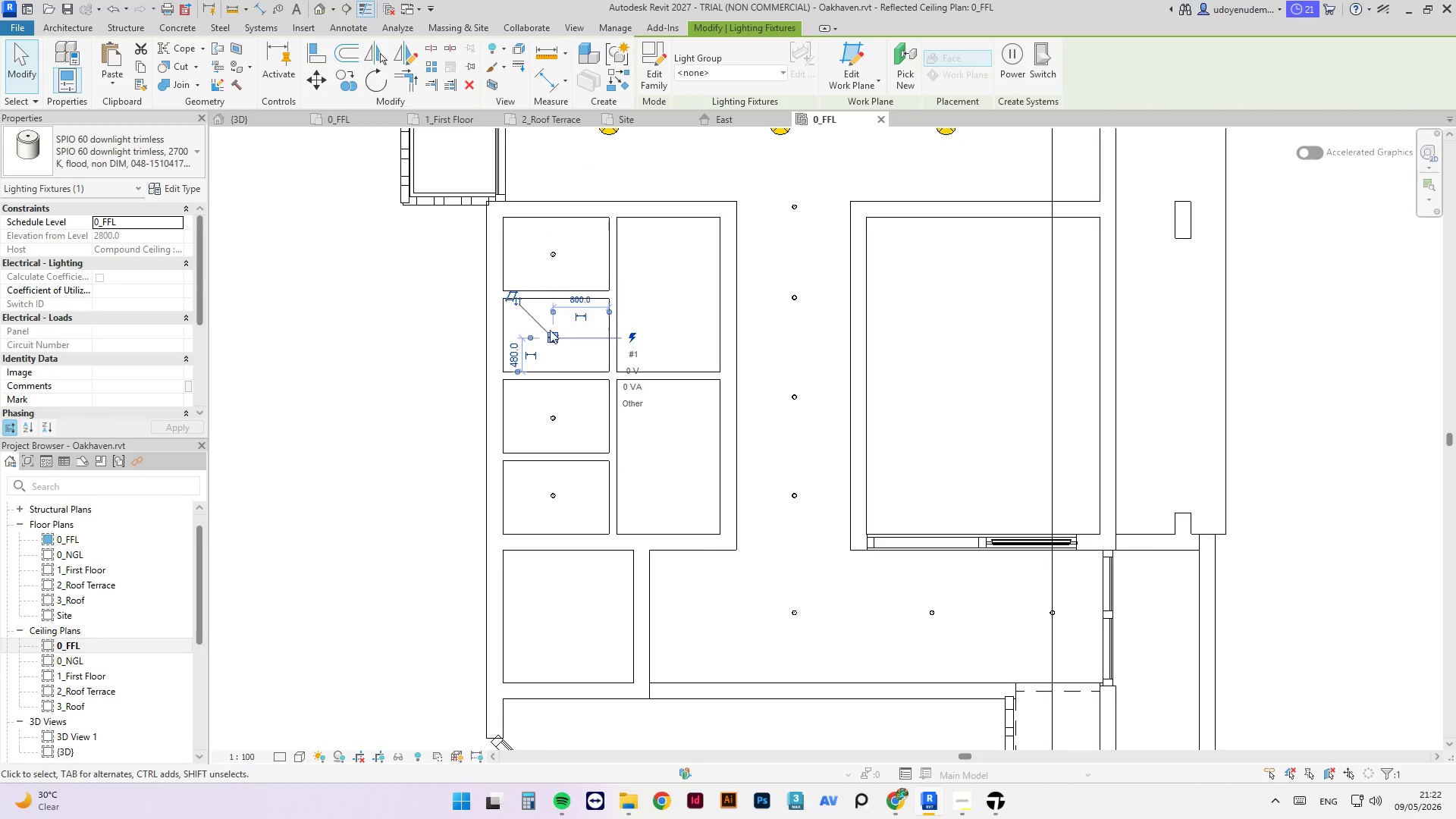 
key(ArrowDown)
 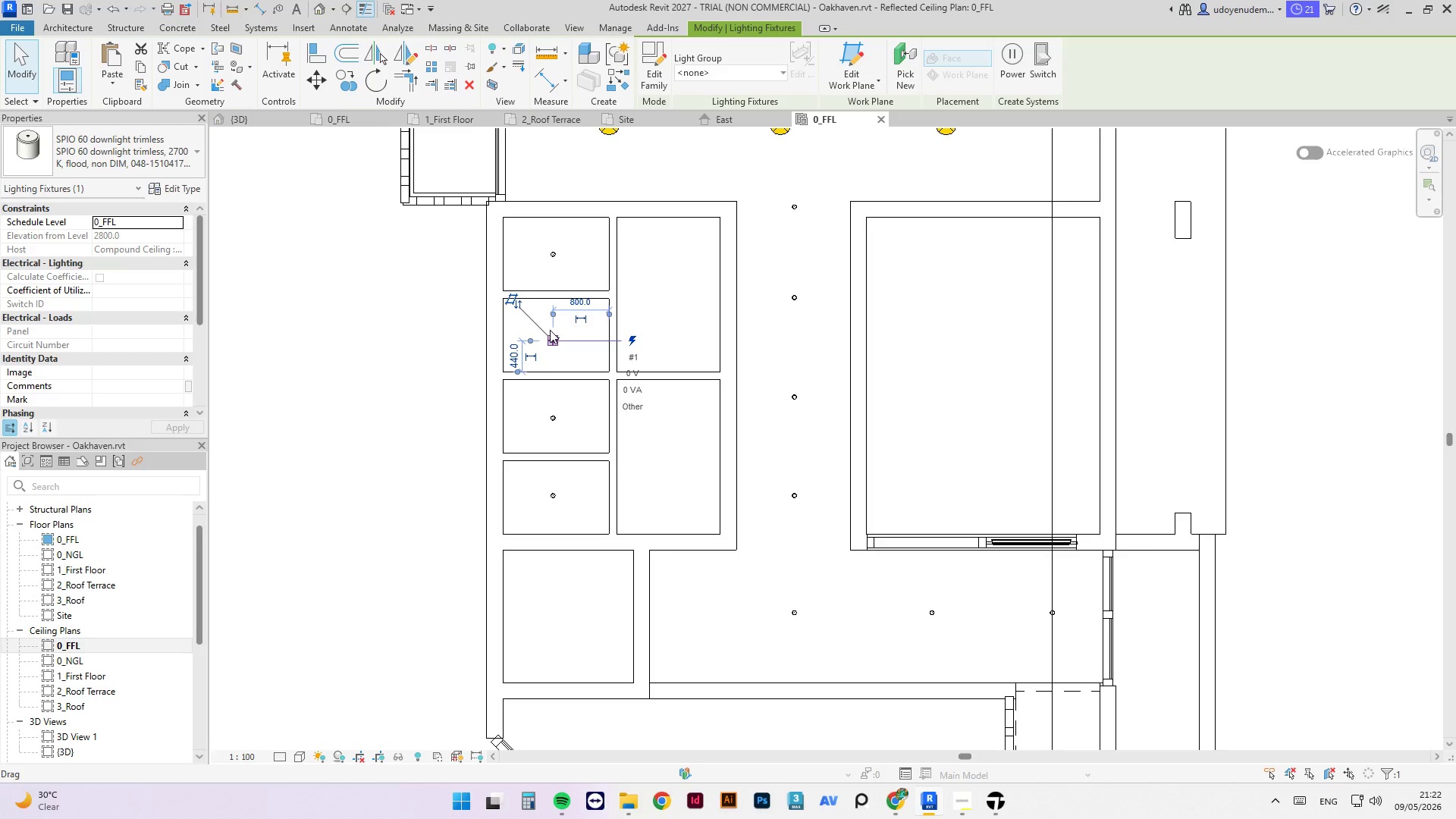 
key(ArrowUp)
 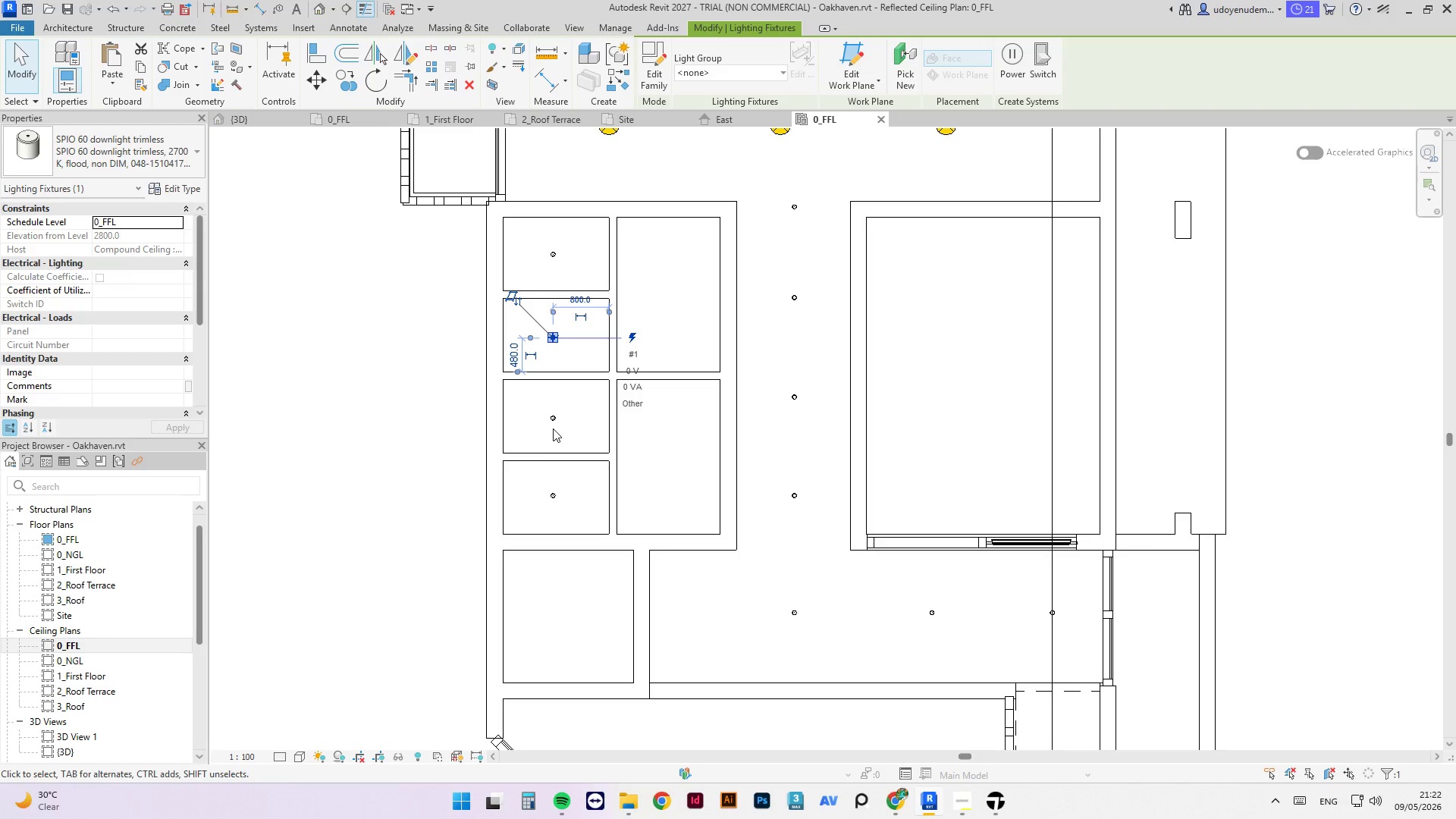 
left_click([549, 416])
 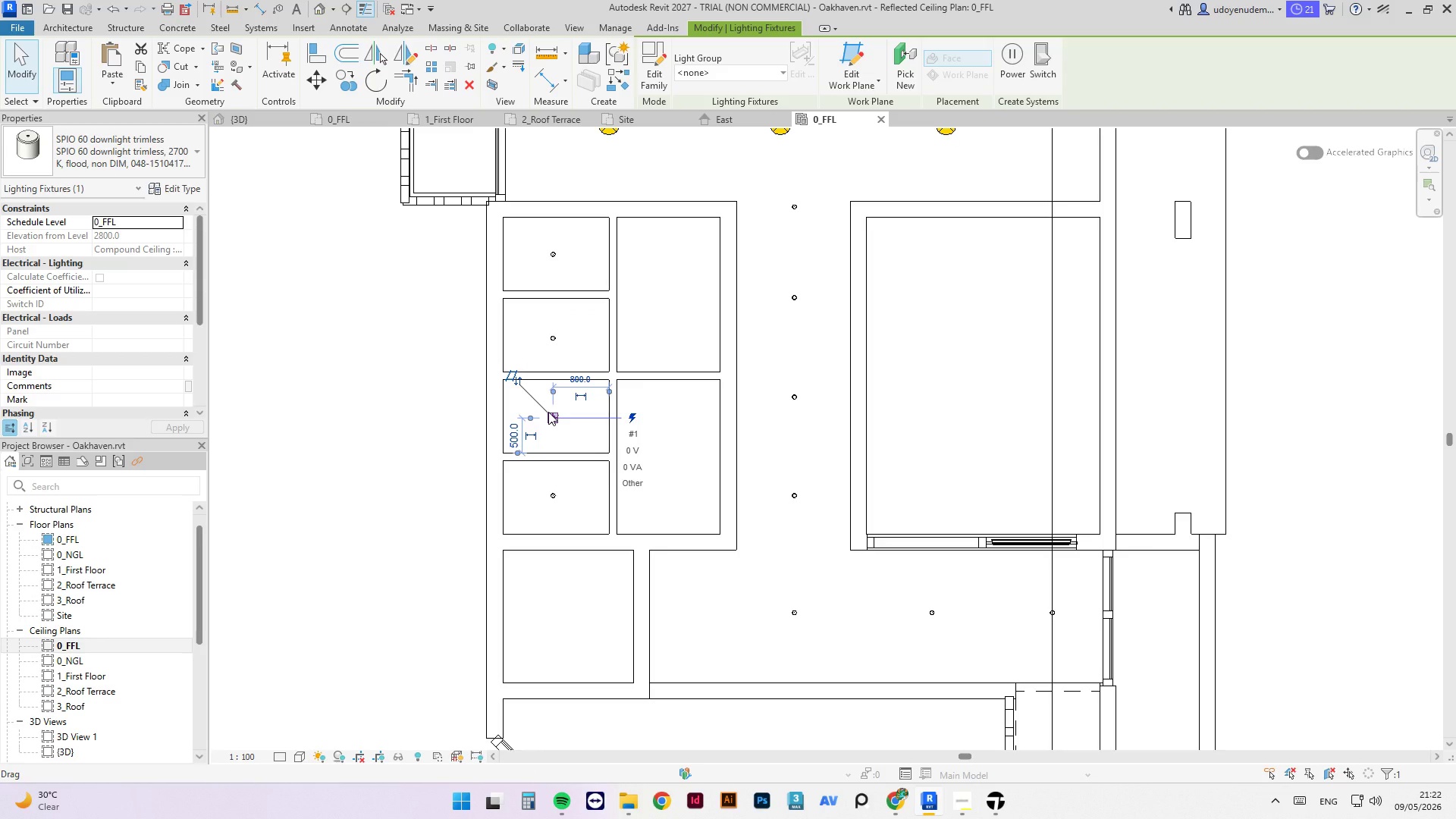 
key(ArrowUp)
 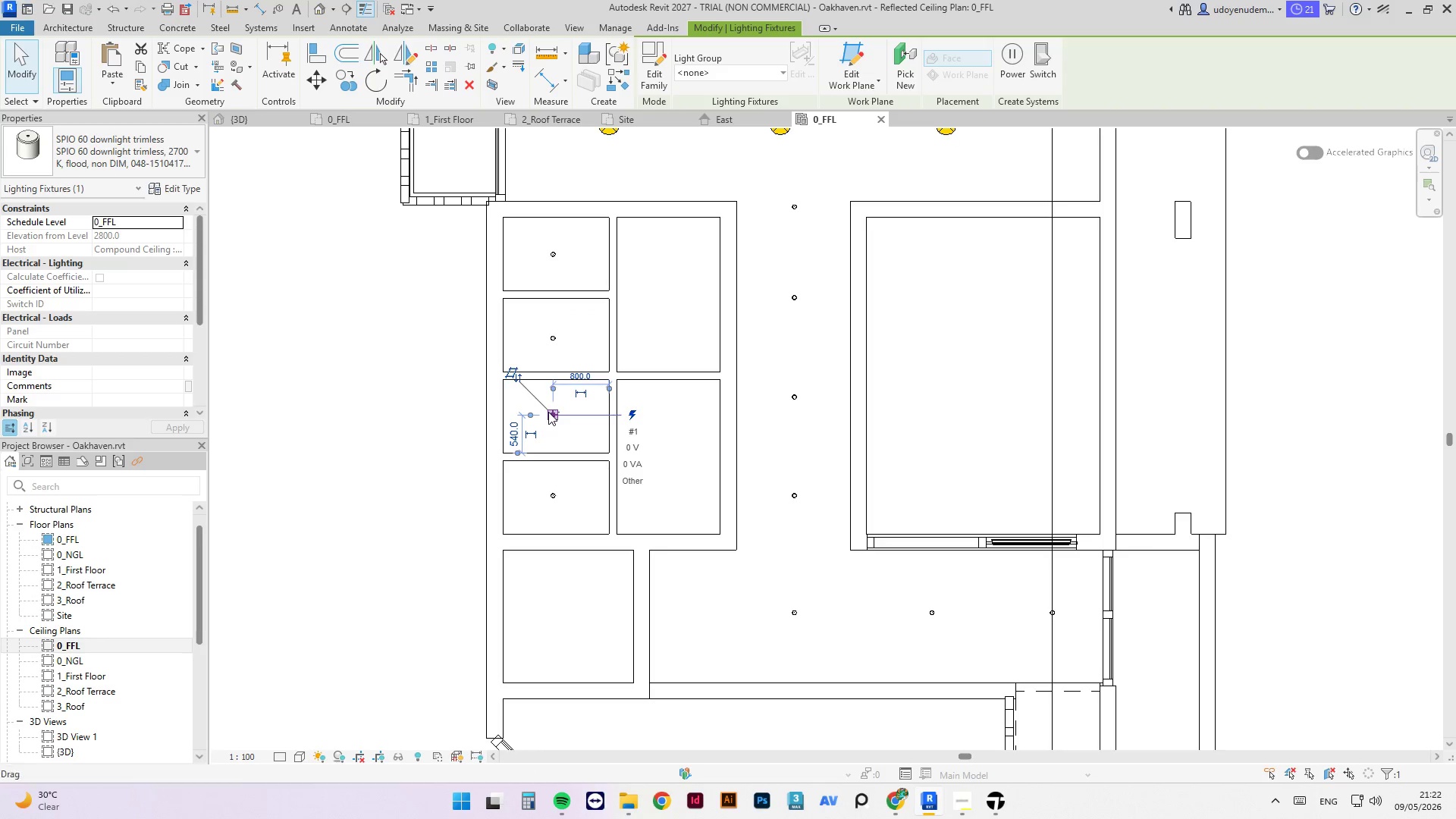 
key(ArrowUp)
 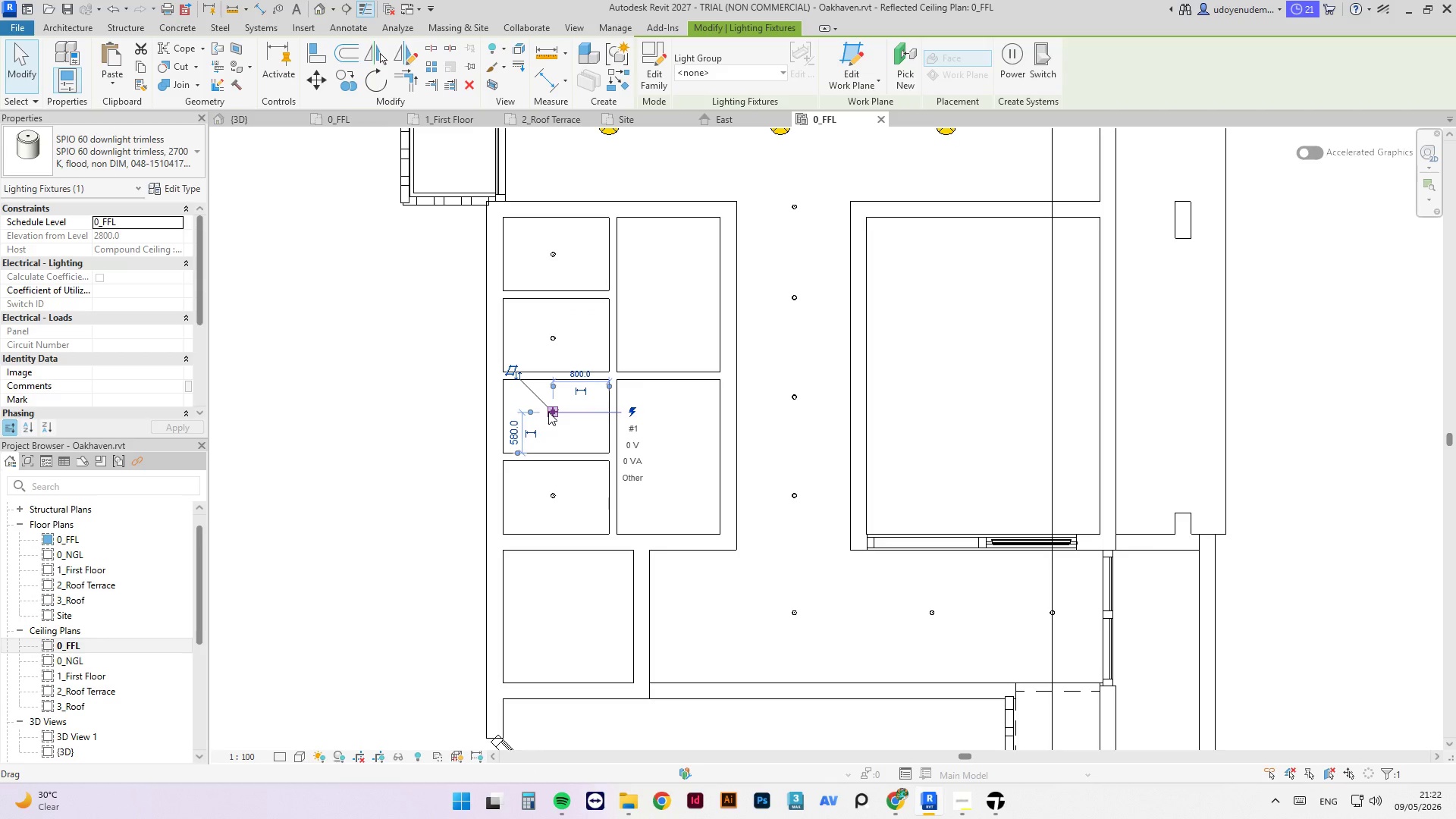 
key(ArrowDown)
 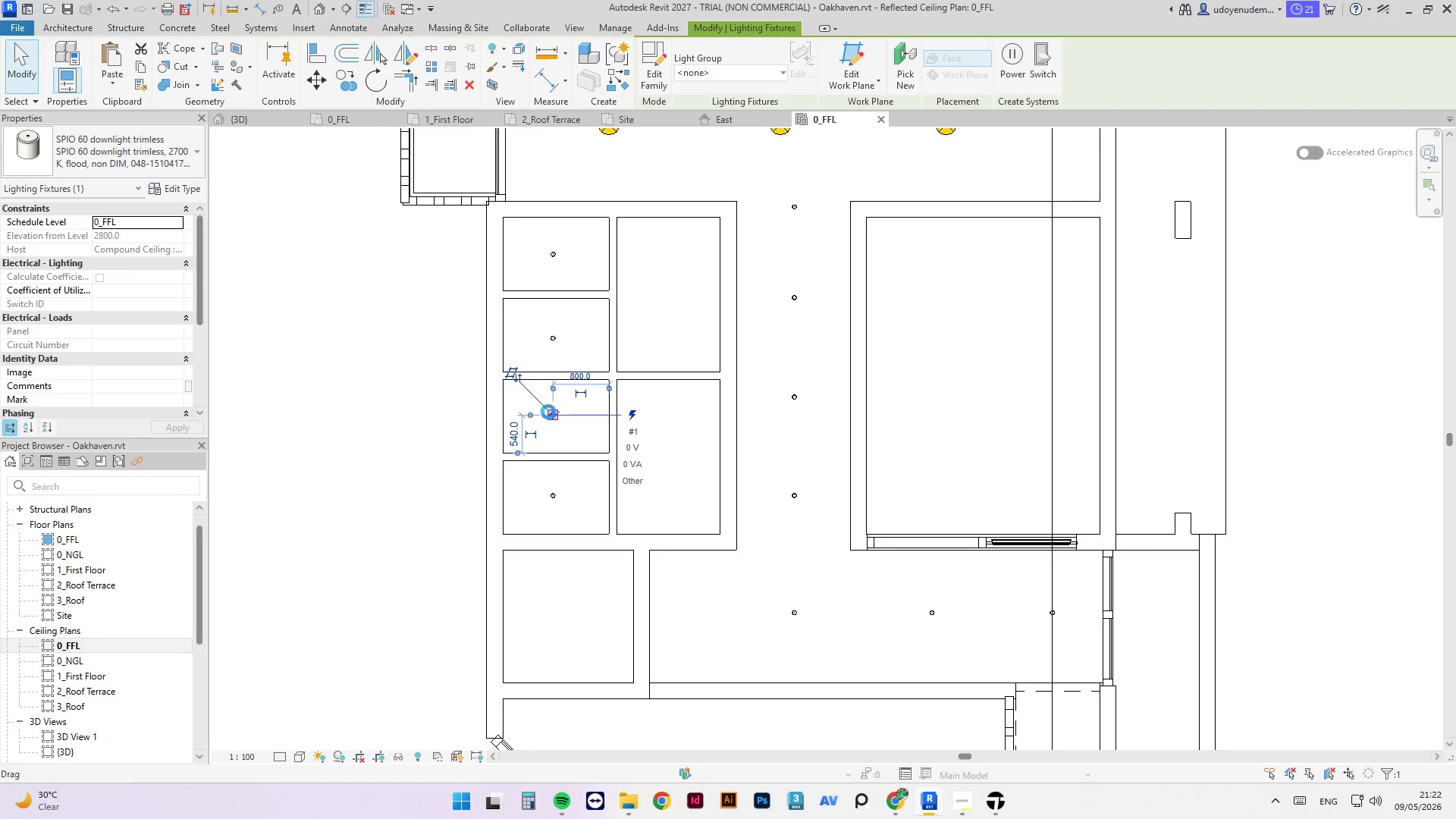 
key(ArrowDown)
 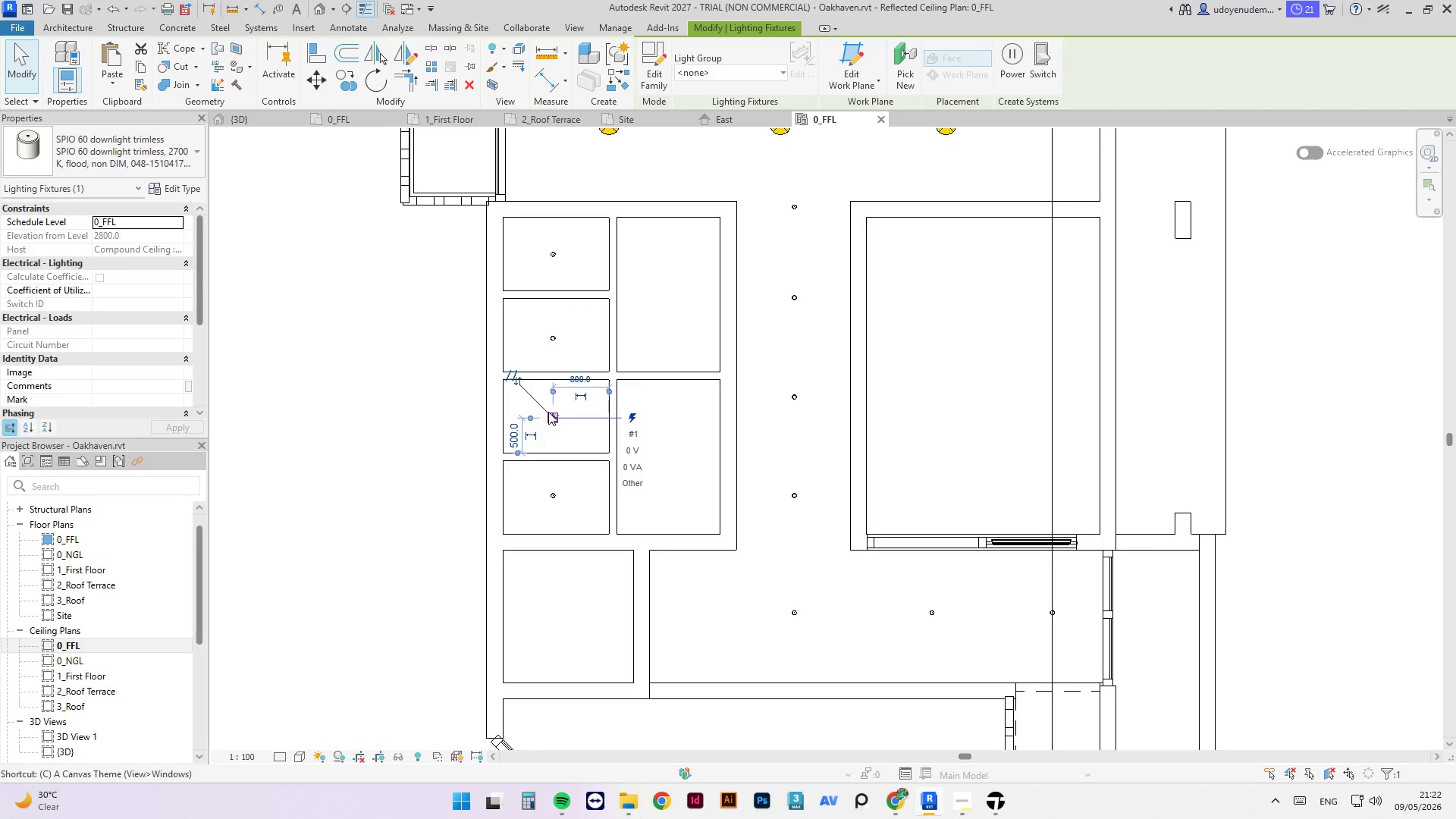 
type(cs)
 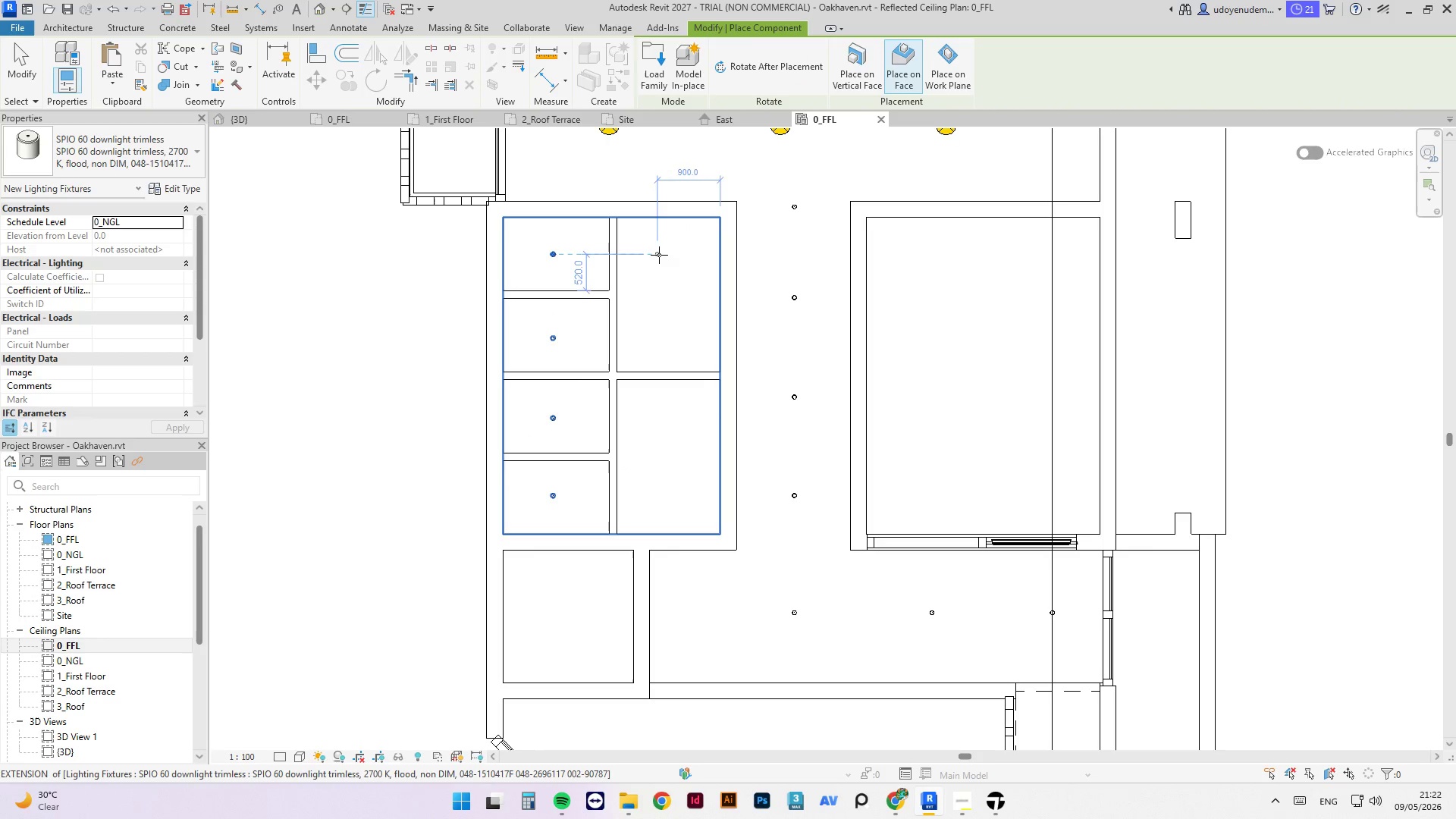 
left_click([659, 254])
 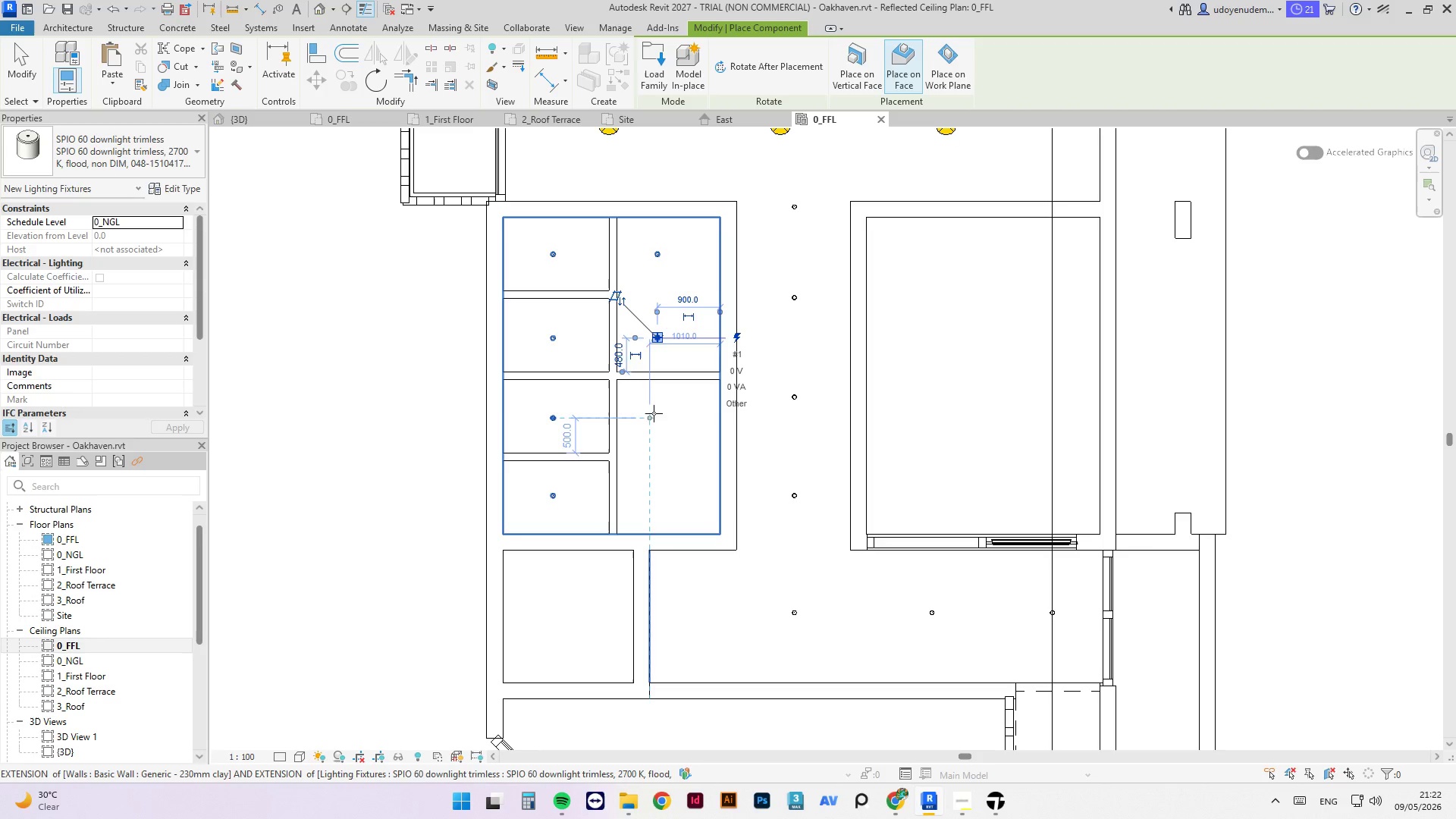 
left_click([657, 420])
 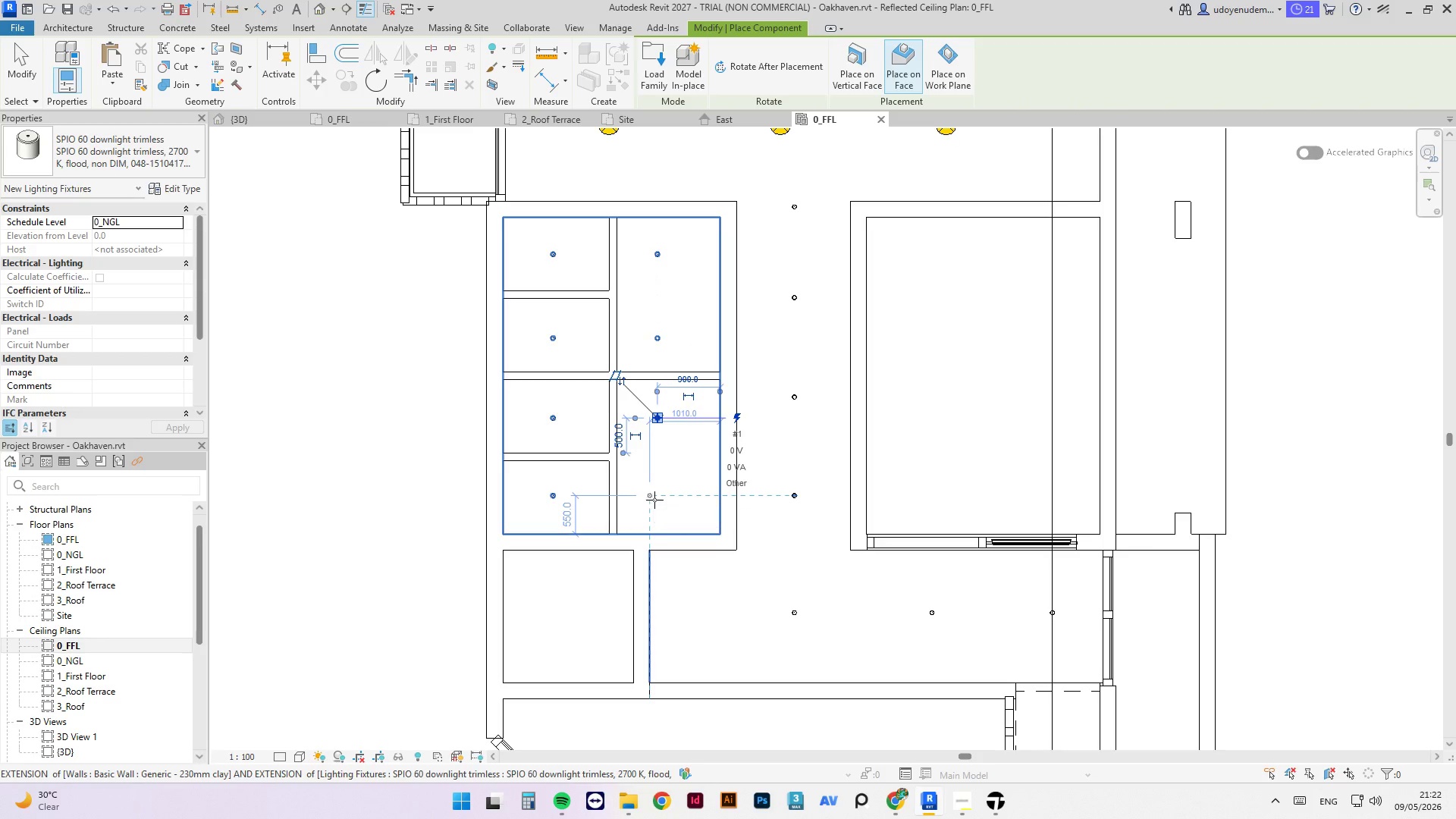 
left_click([658, 500])
 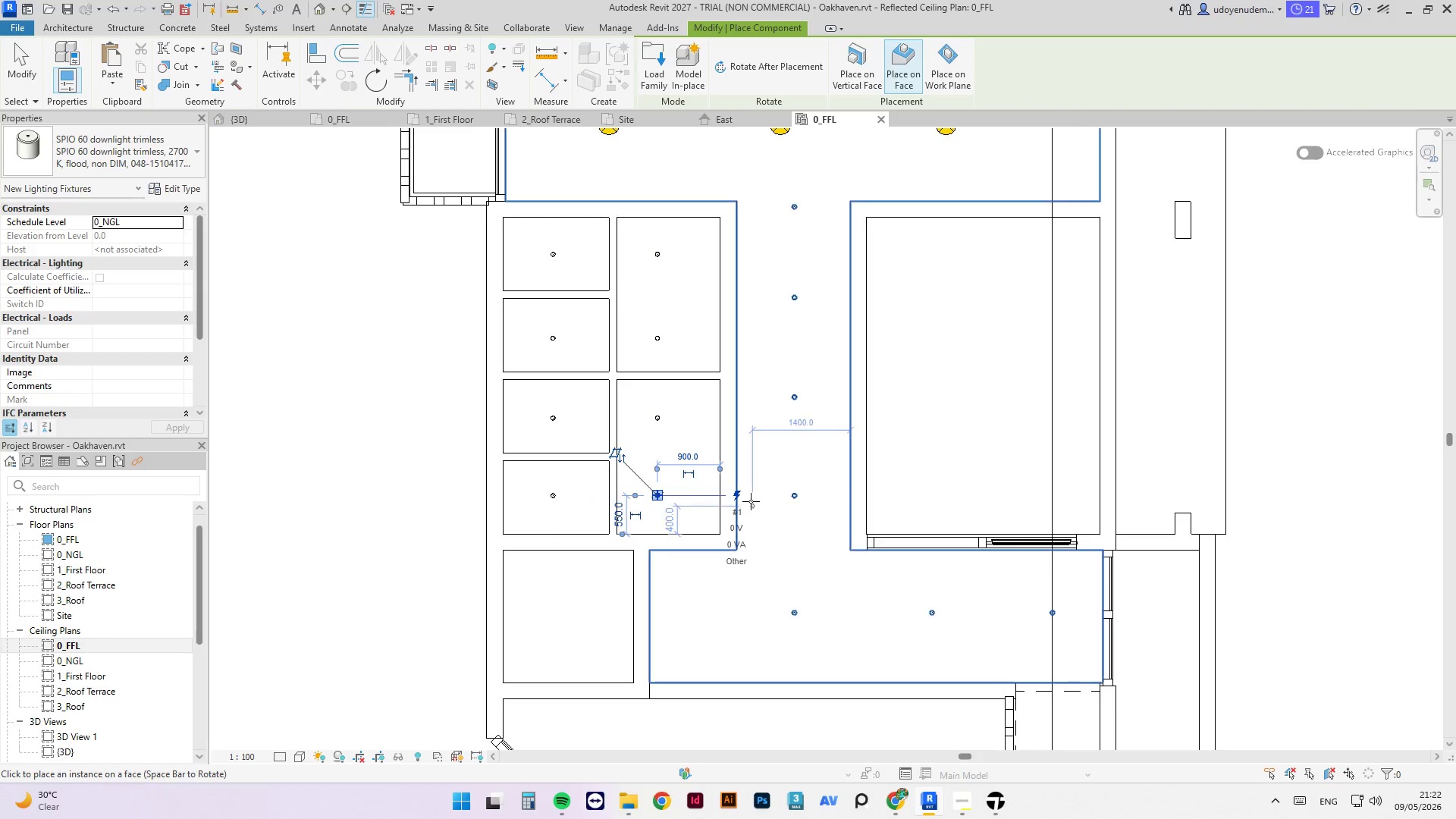 
key(Escape)
 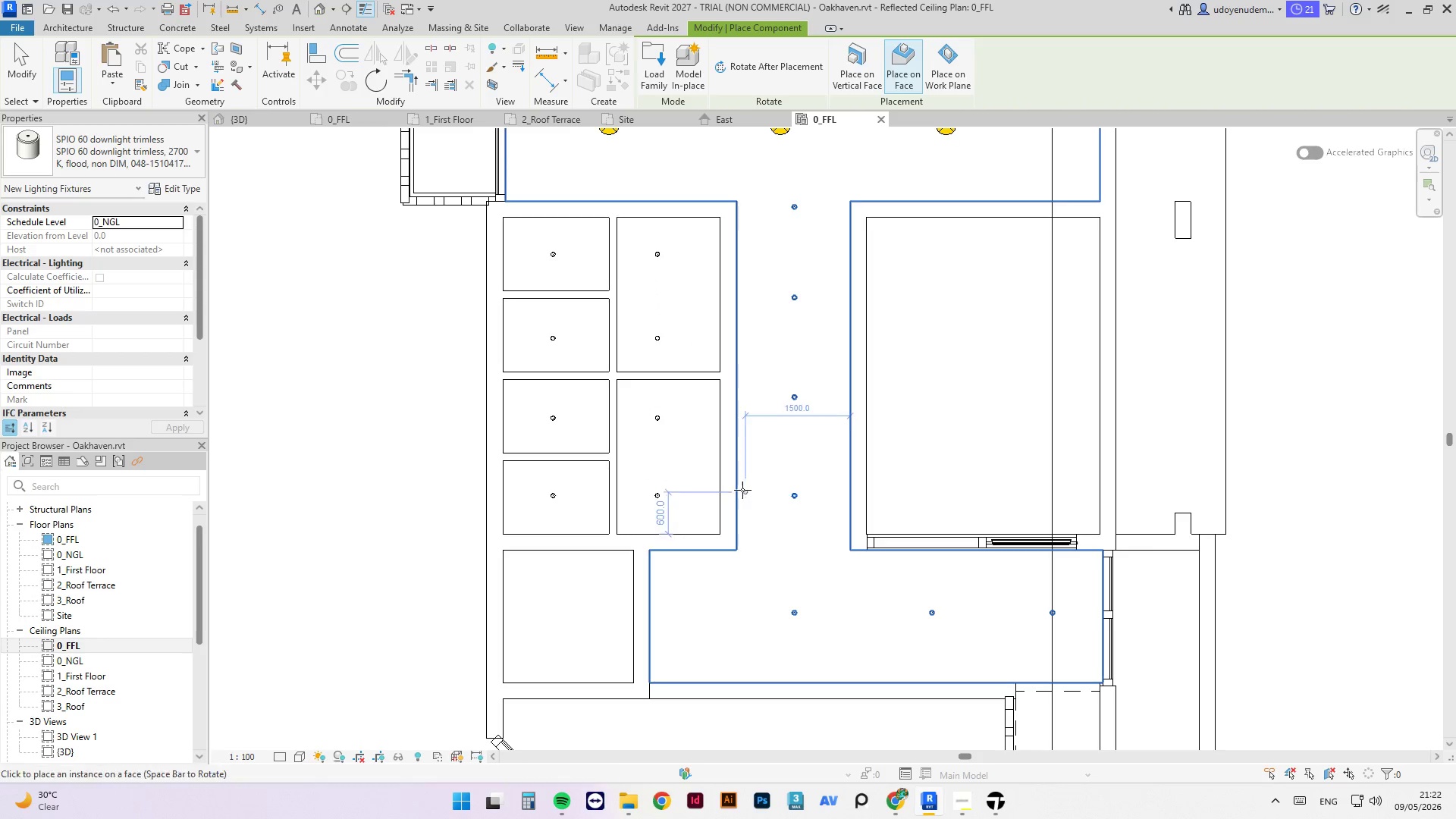 
key(Escape)
 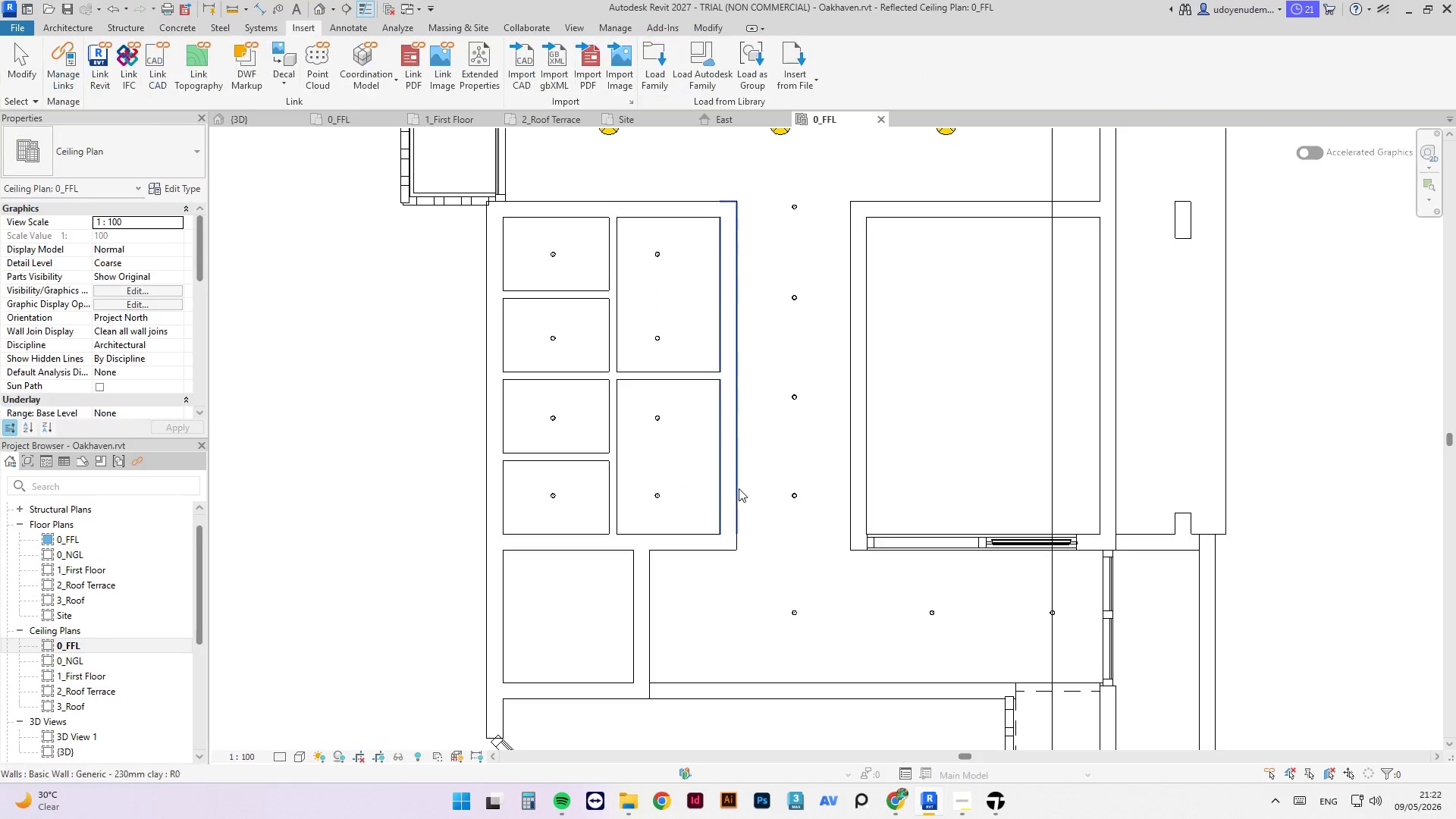 
key(Escape)
 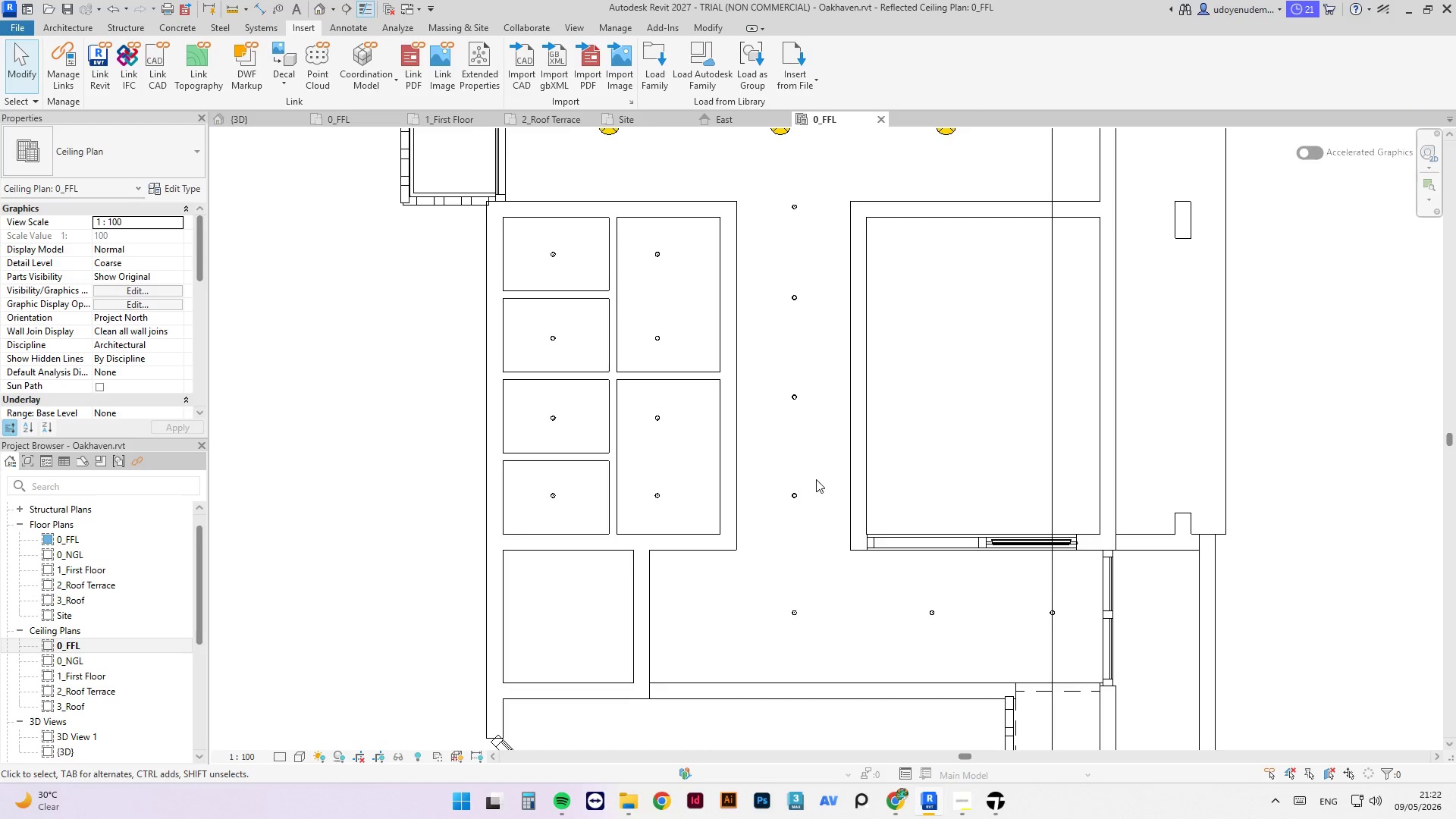 
scroll: coordinate [544, 558], scroll_direction: down, amount: 6.0
 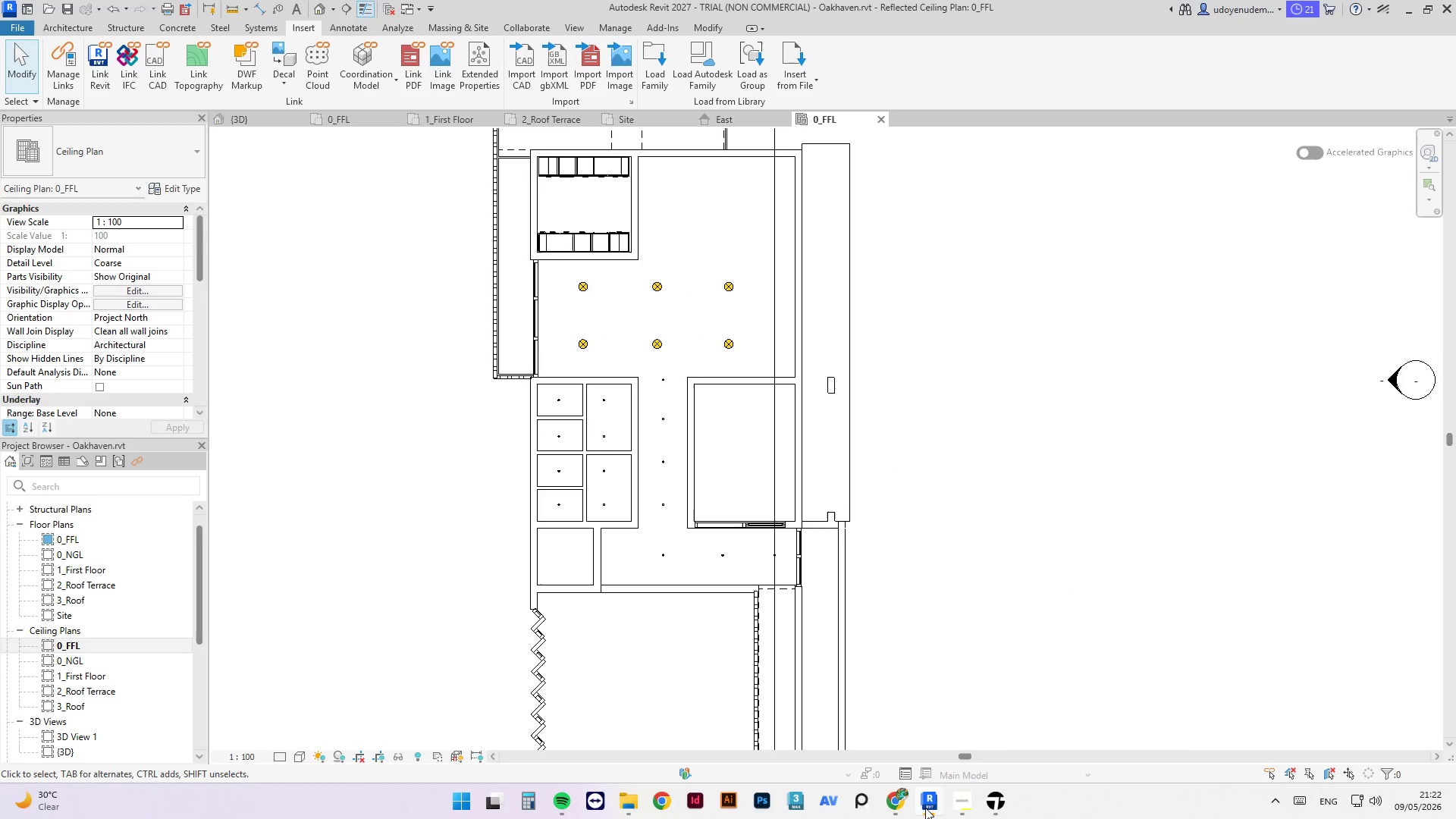 
left_click([900, 802])
 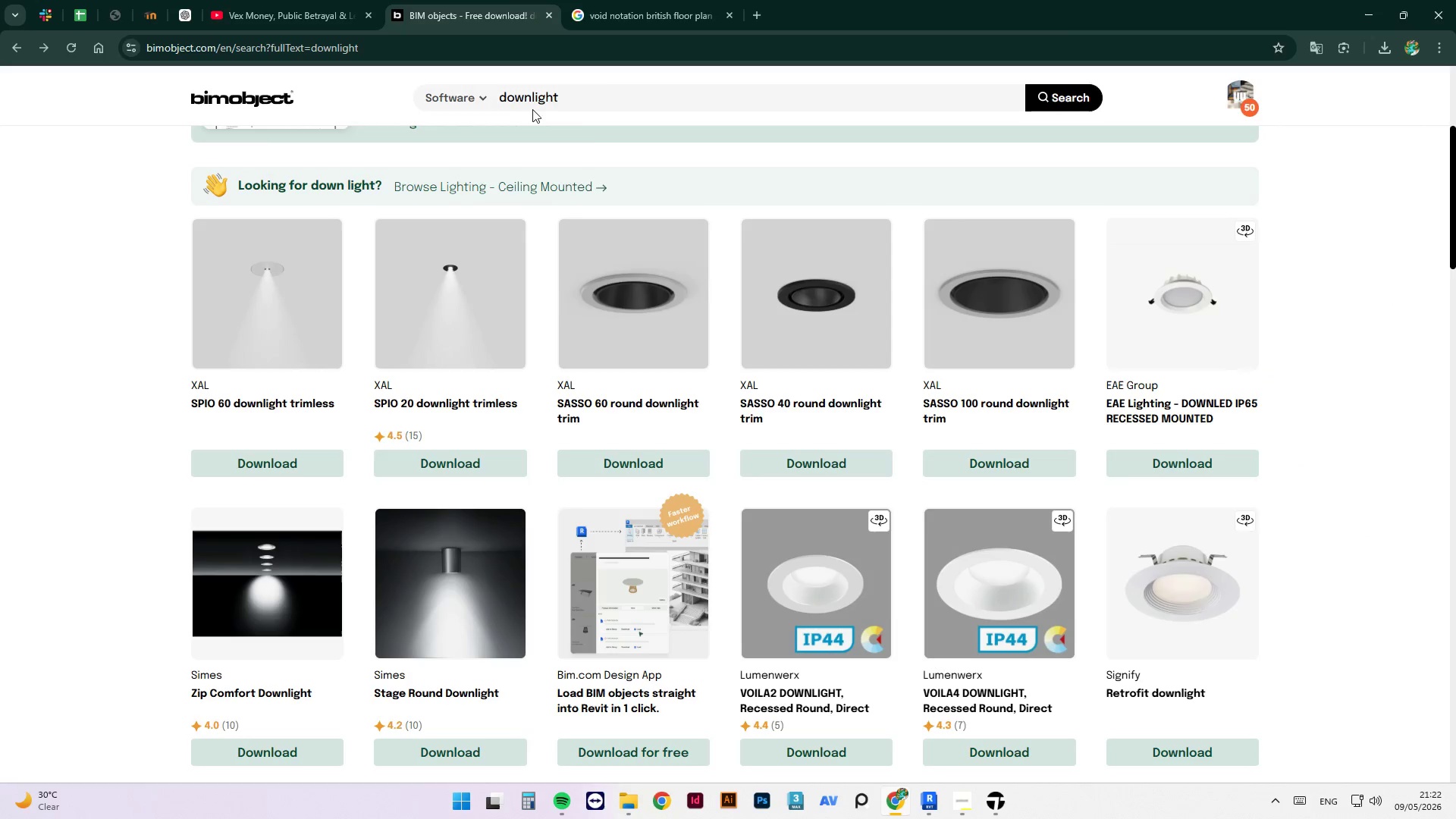 
double_click([521, 102])
 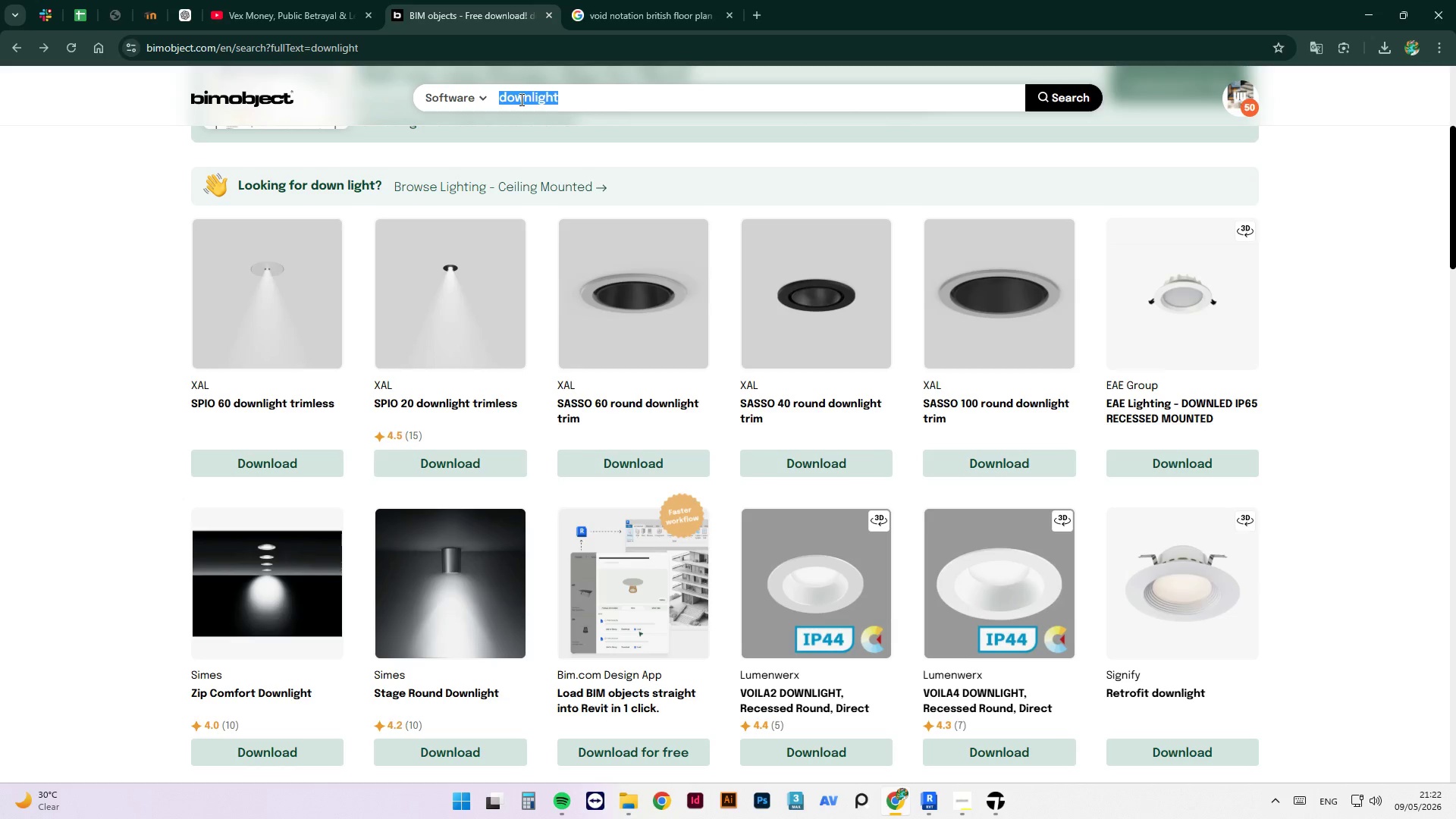 
type(pendant light)
 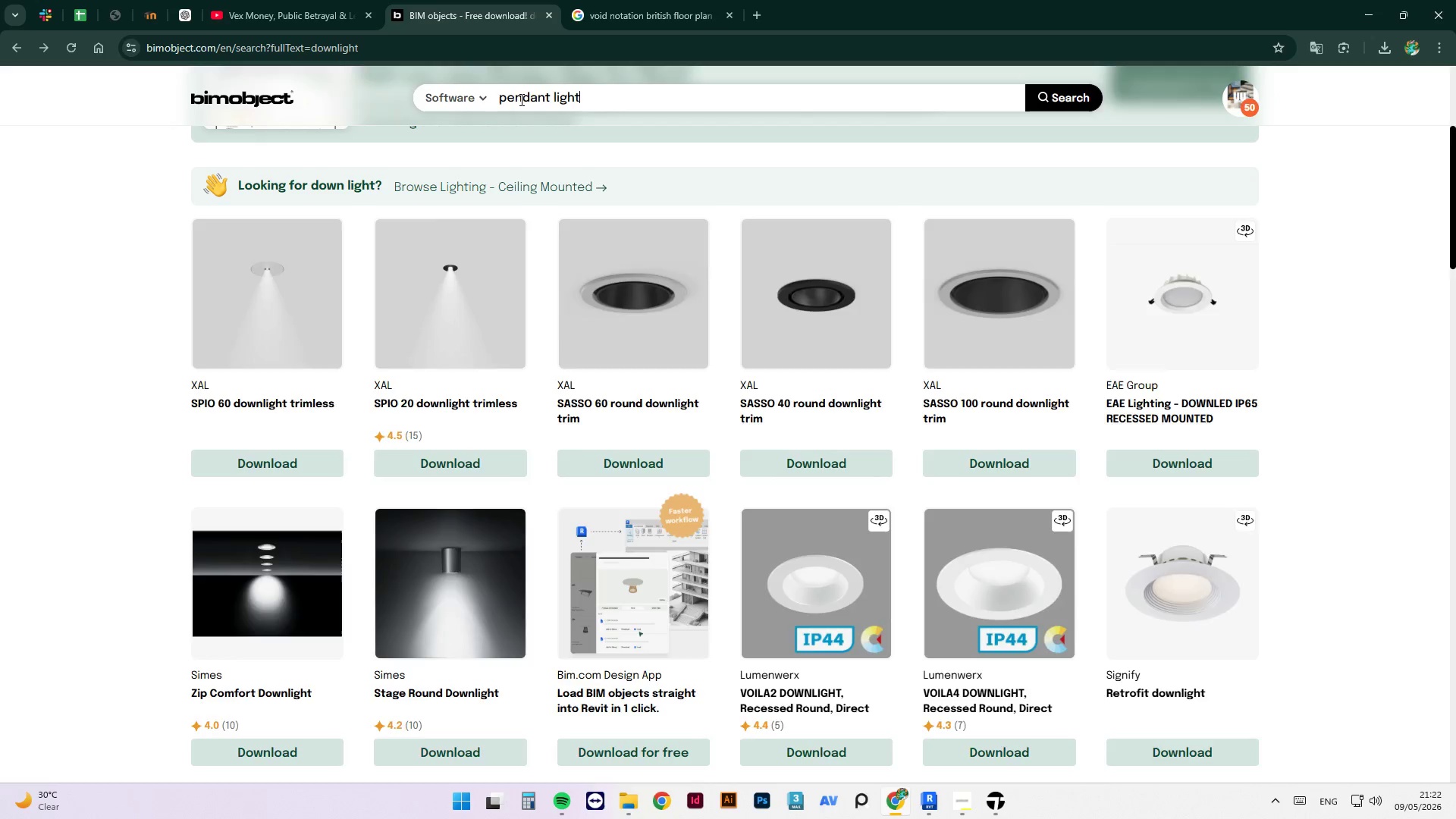 
key(Enter)
 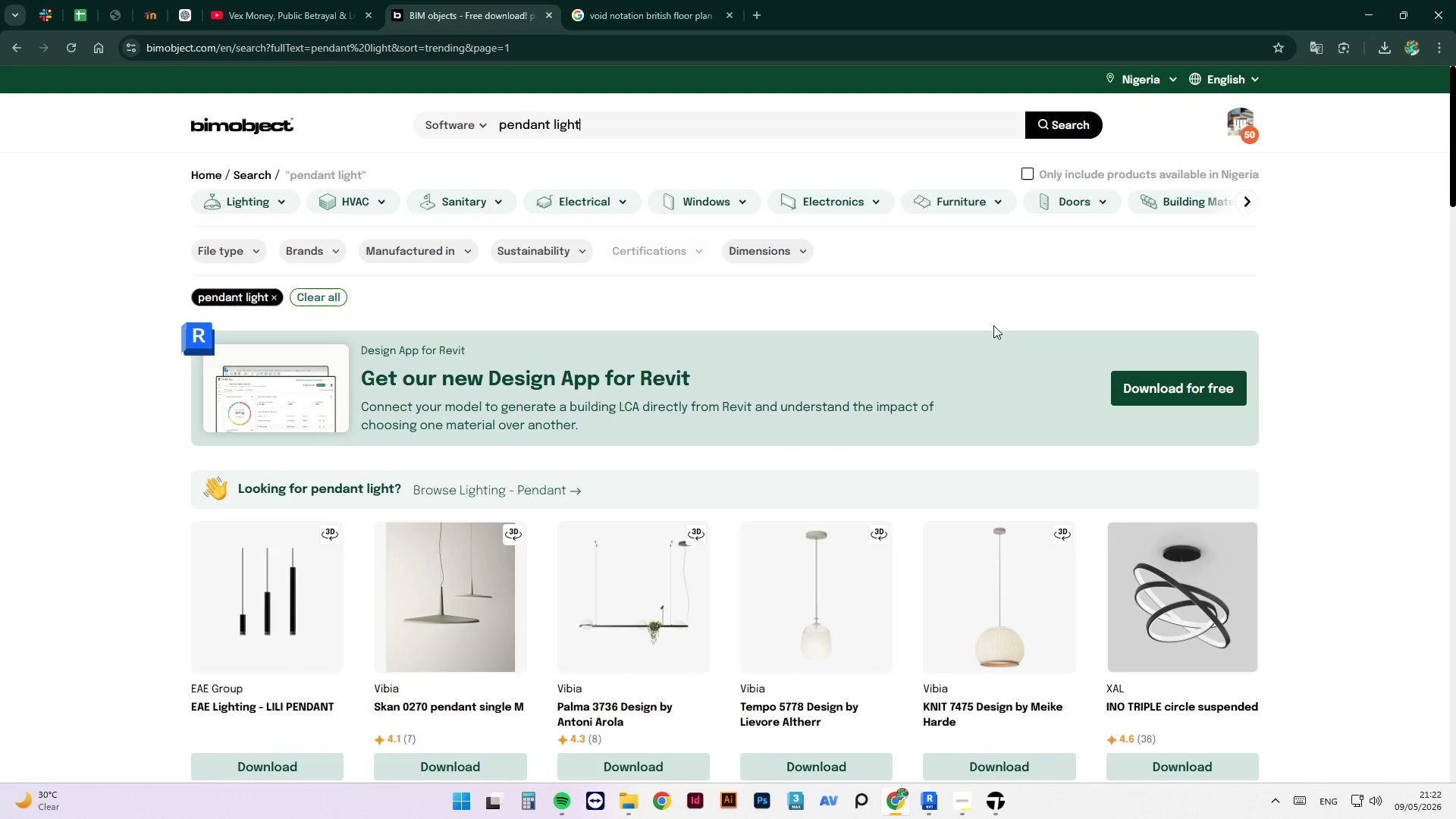 
scroll: coordinate [479, 623], scroll_direction: down, amount: 5.0
 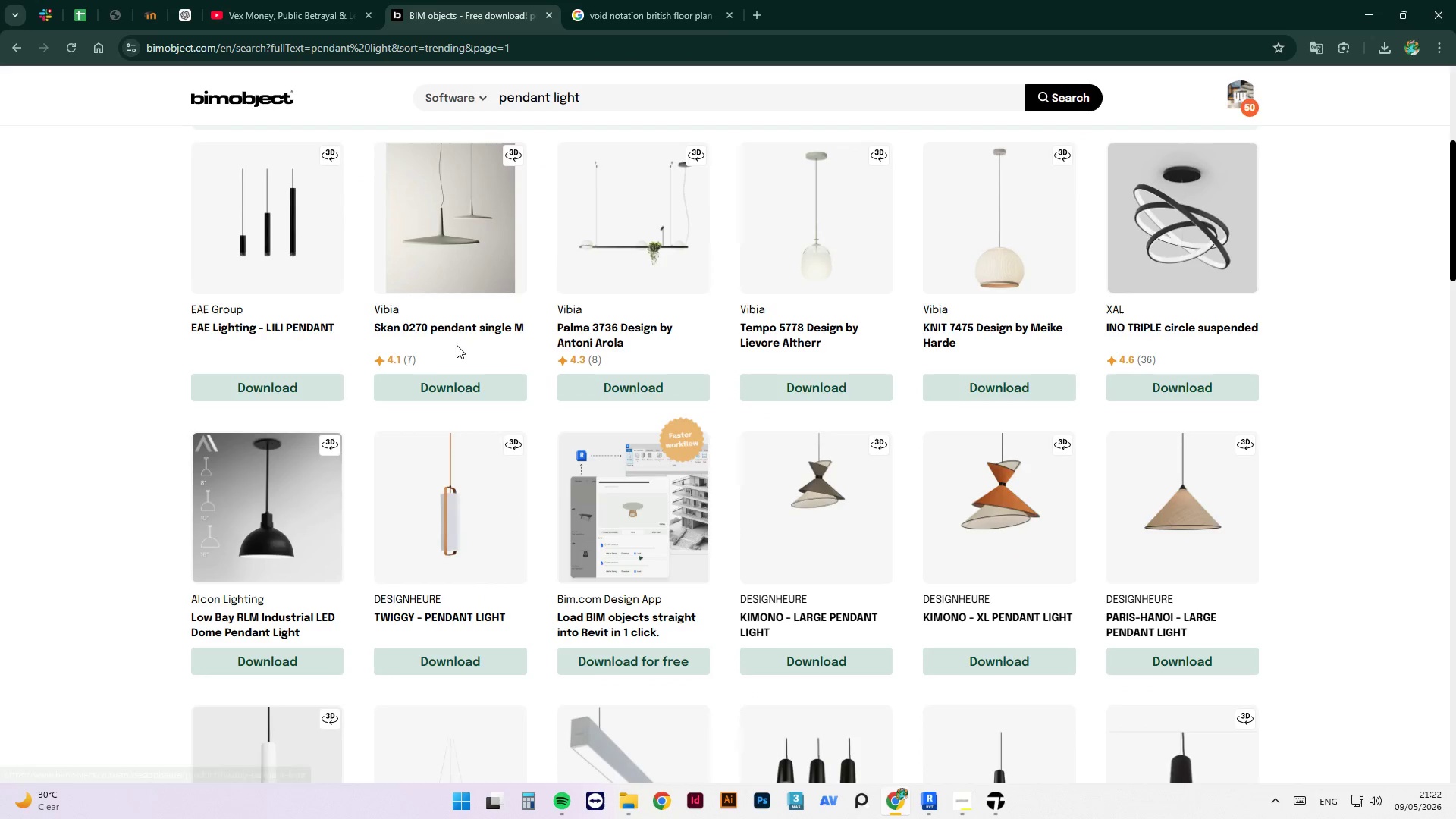 
left_click([447, 381])
 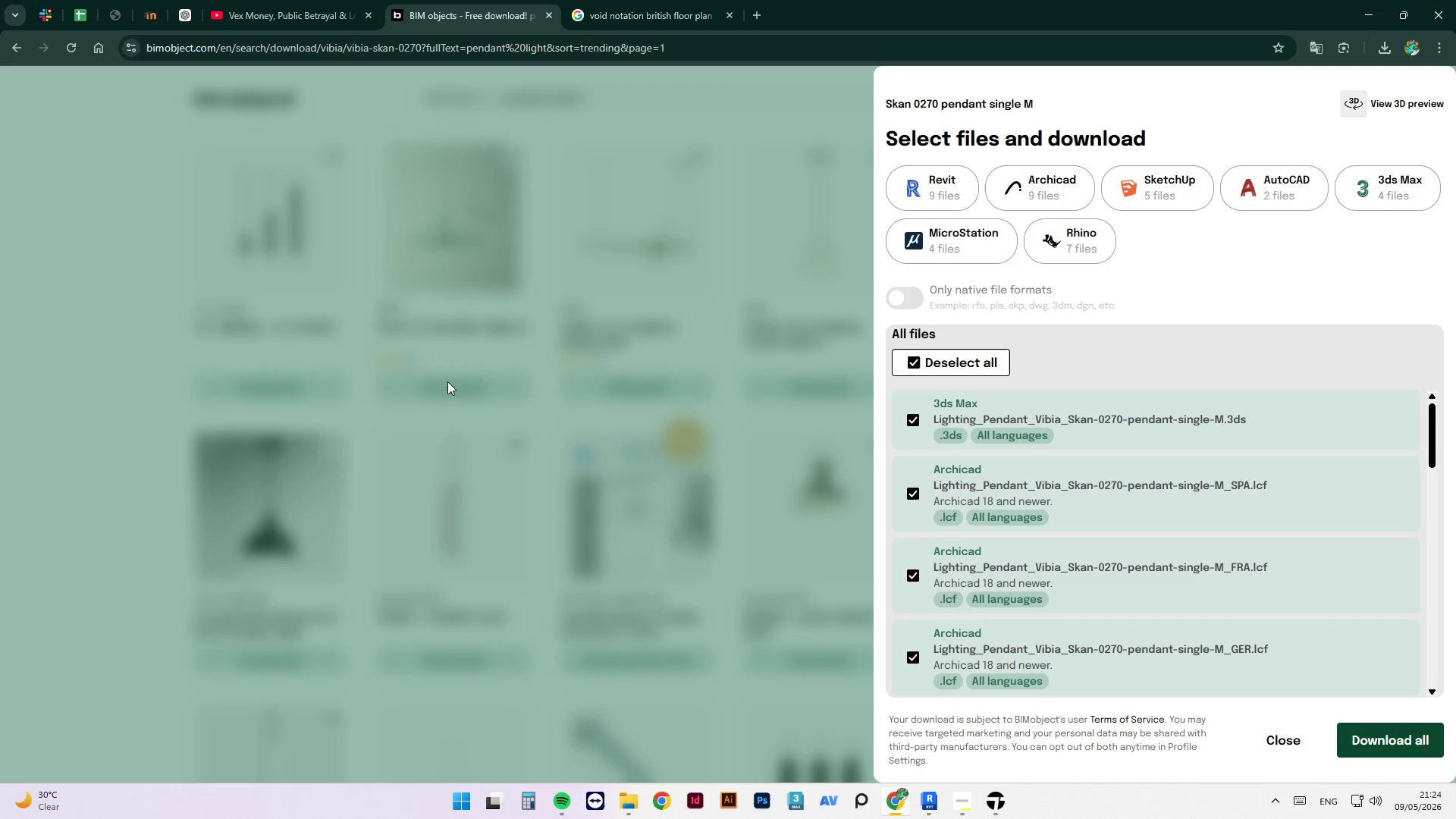 
wait(118.3)
 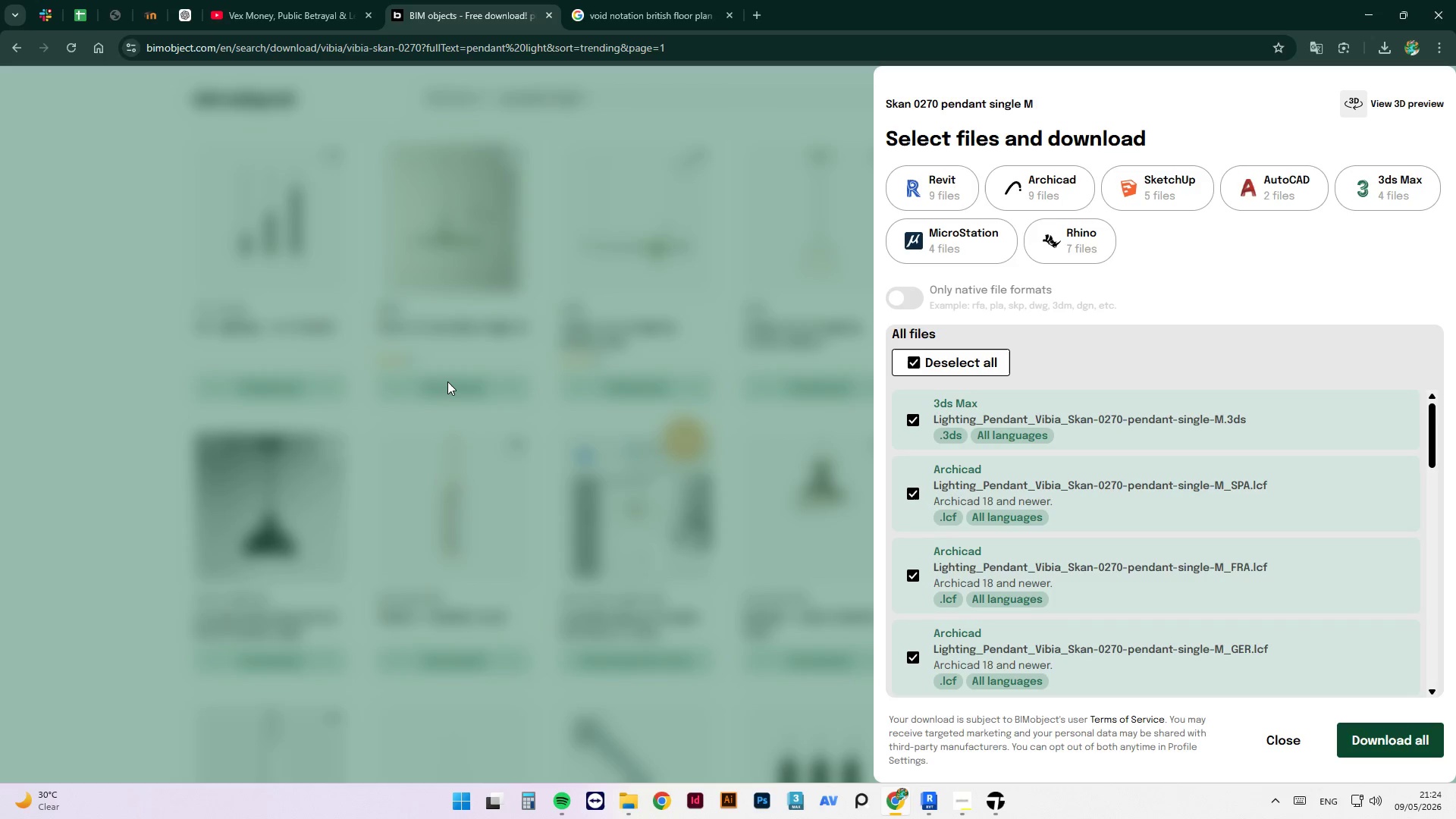 
left_click([930, 201])
 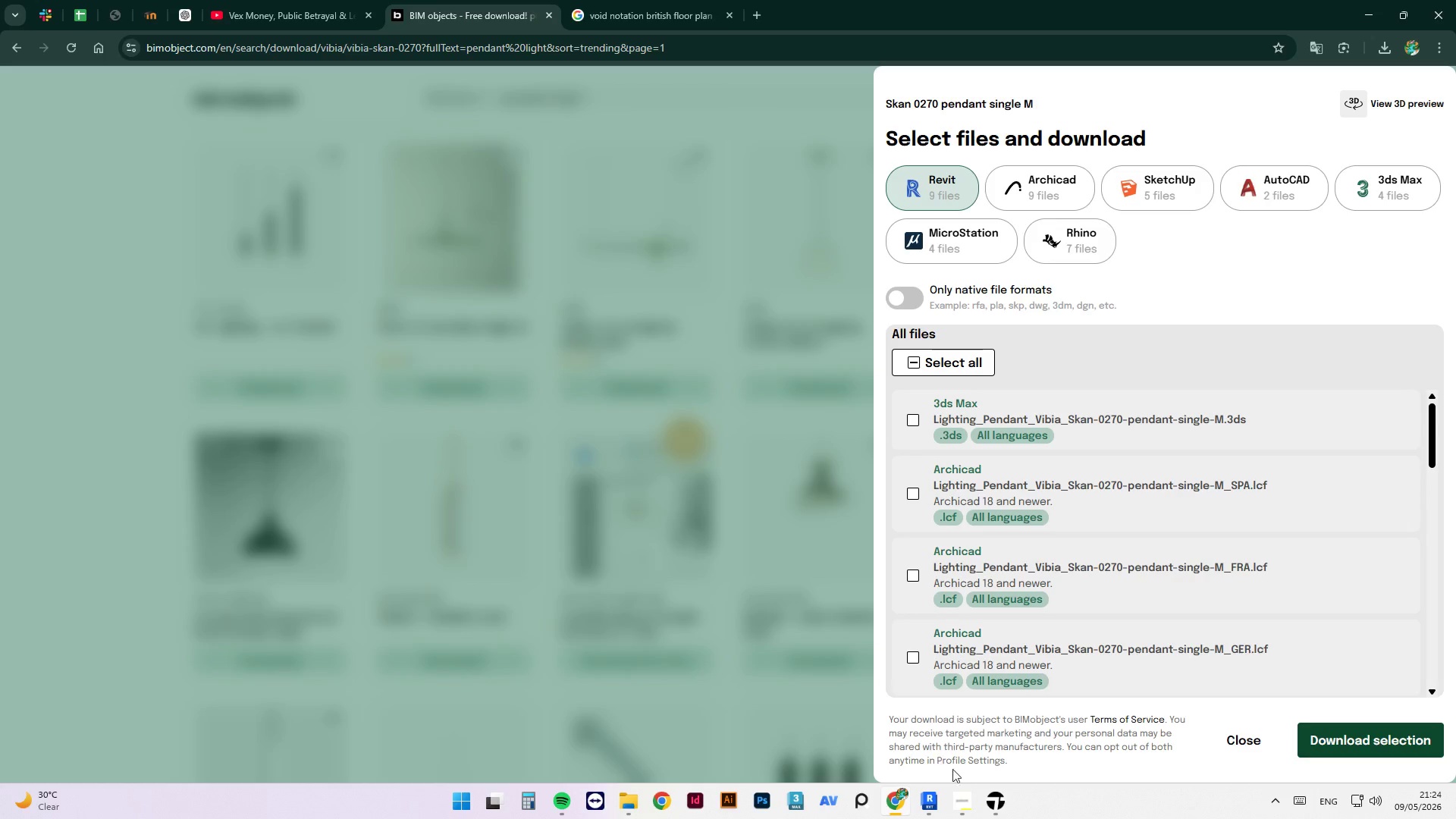 